 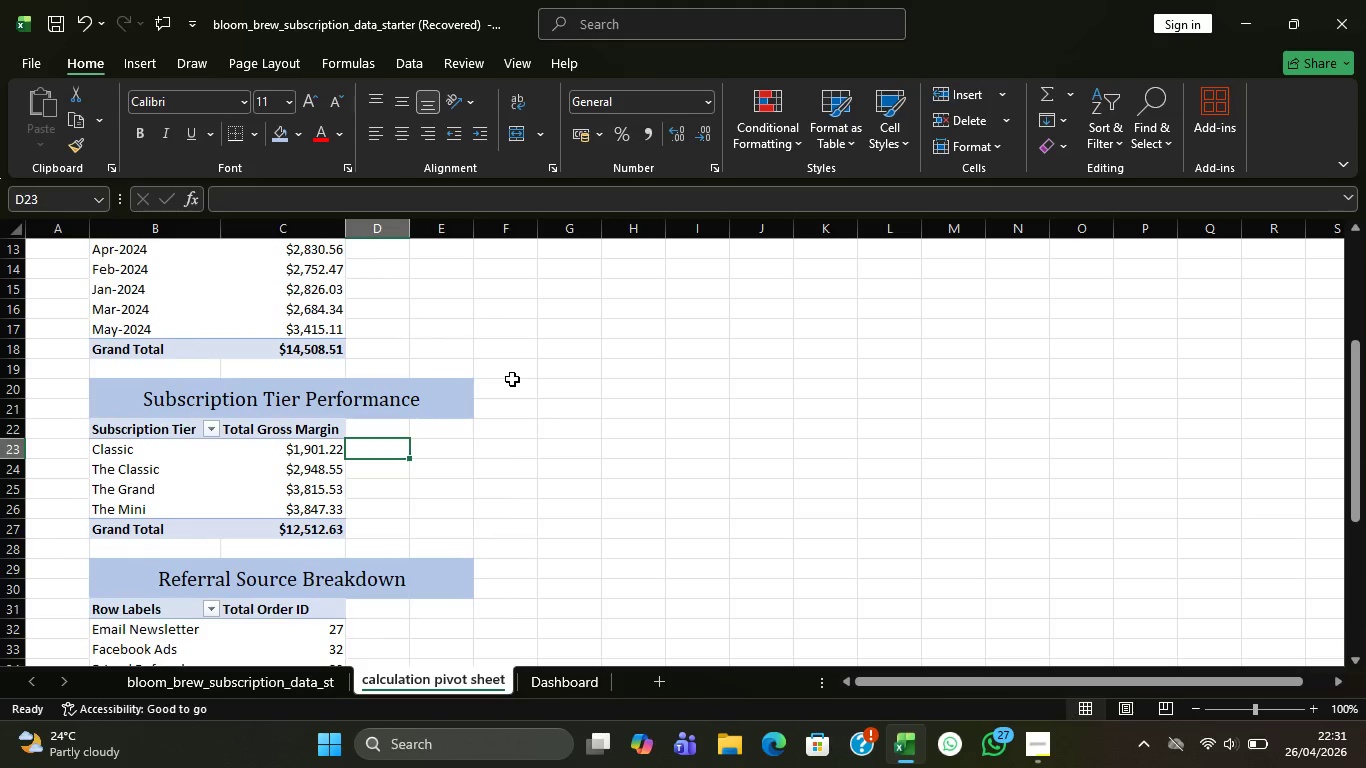 
scroll: coordinate [494, 393], scroll_direction: up, amount: 3.0
 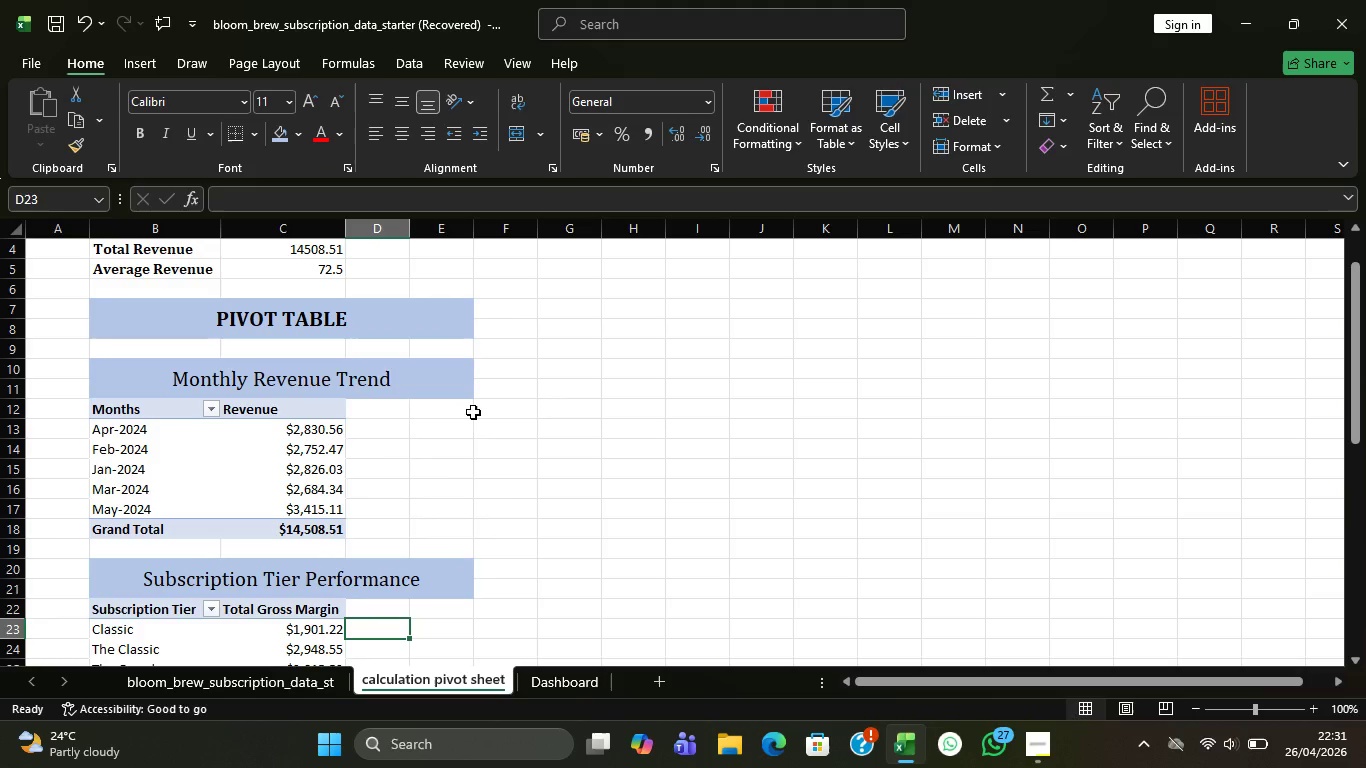 
wait(7.59)
 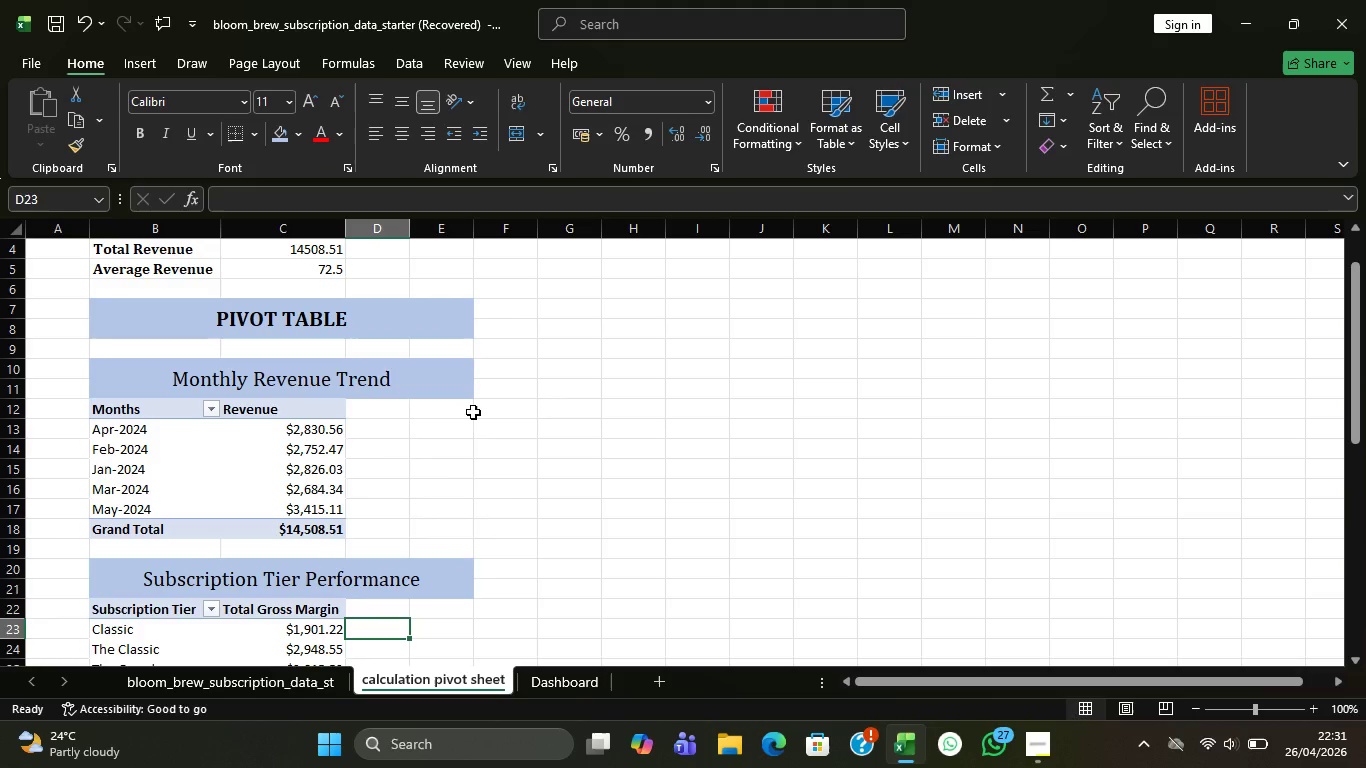 
scroll: coordinate [473, 414], scroll_direction: up, amount: 8.0
 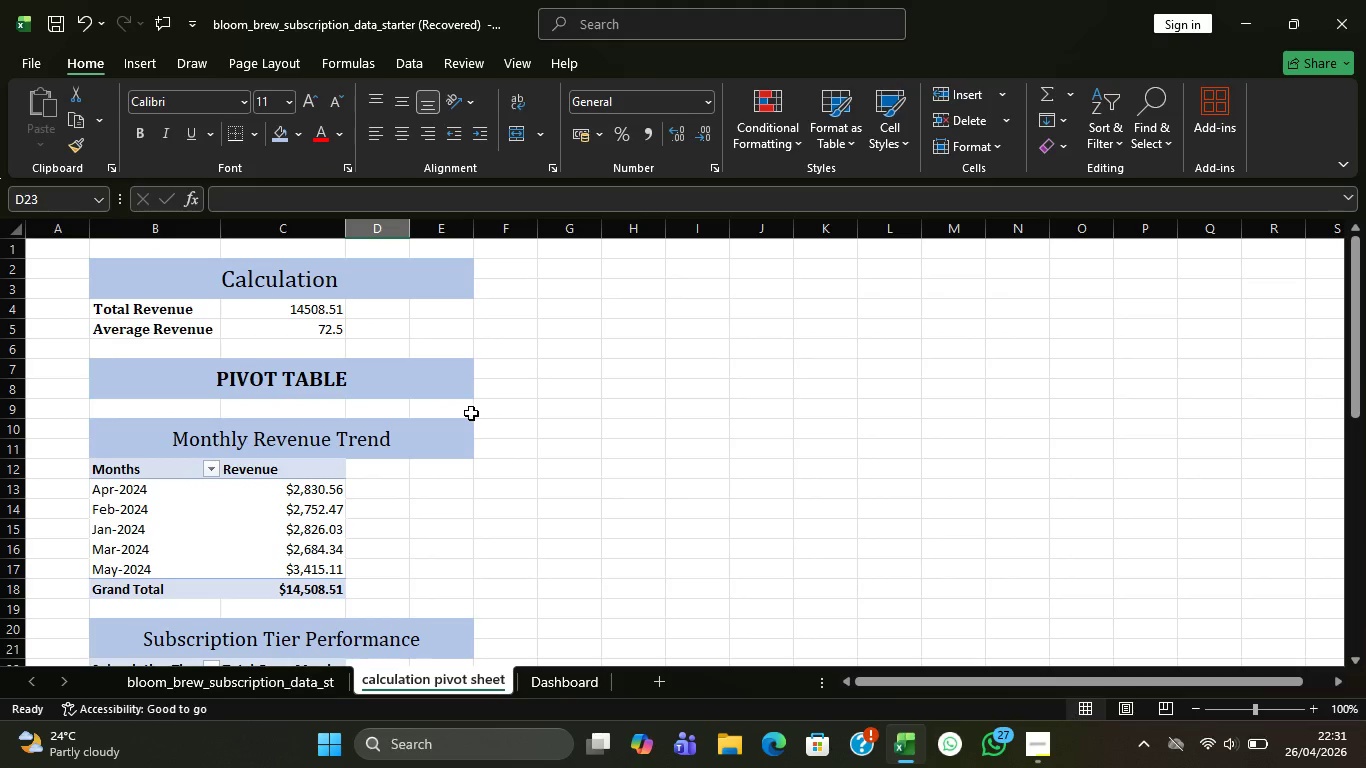 
wait(7.58)
 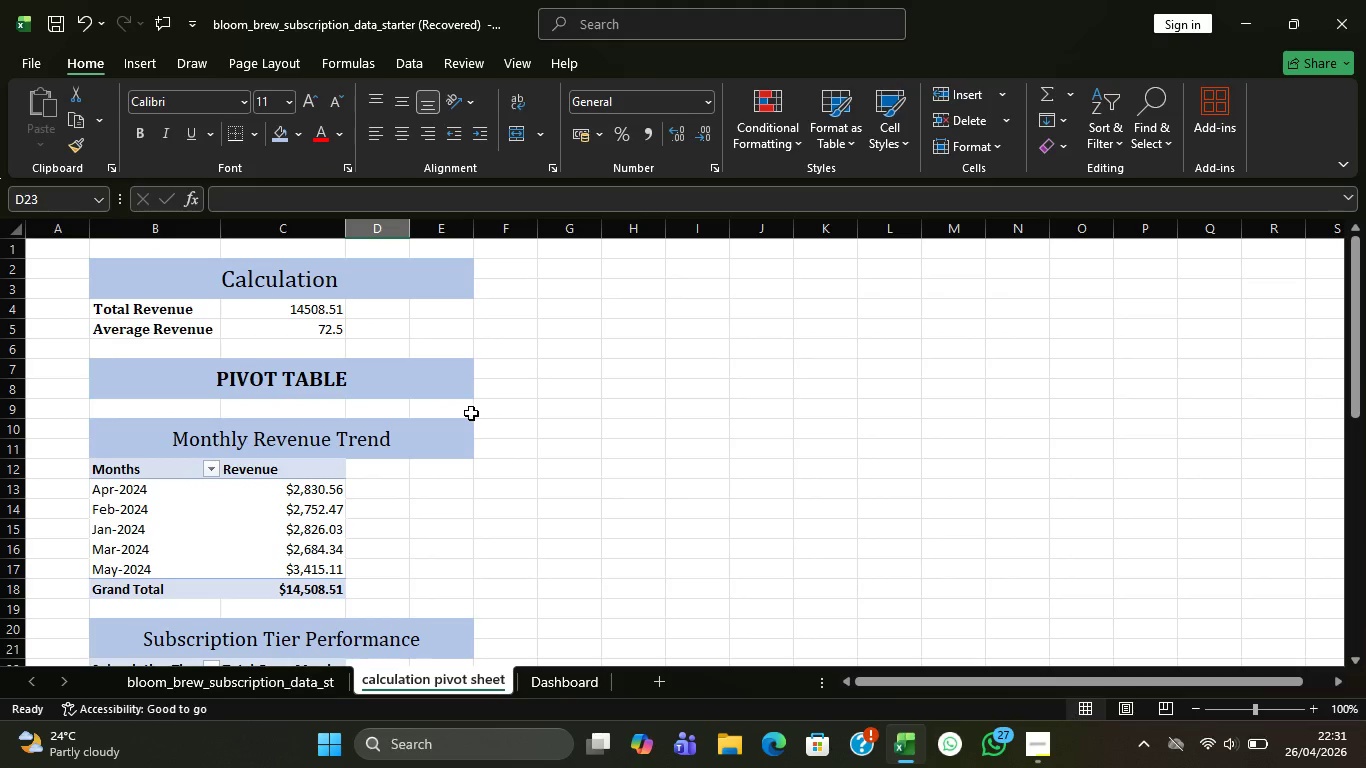 
scroll: coordinate [466, 417], scroll_direction: up, amount: 1.0
 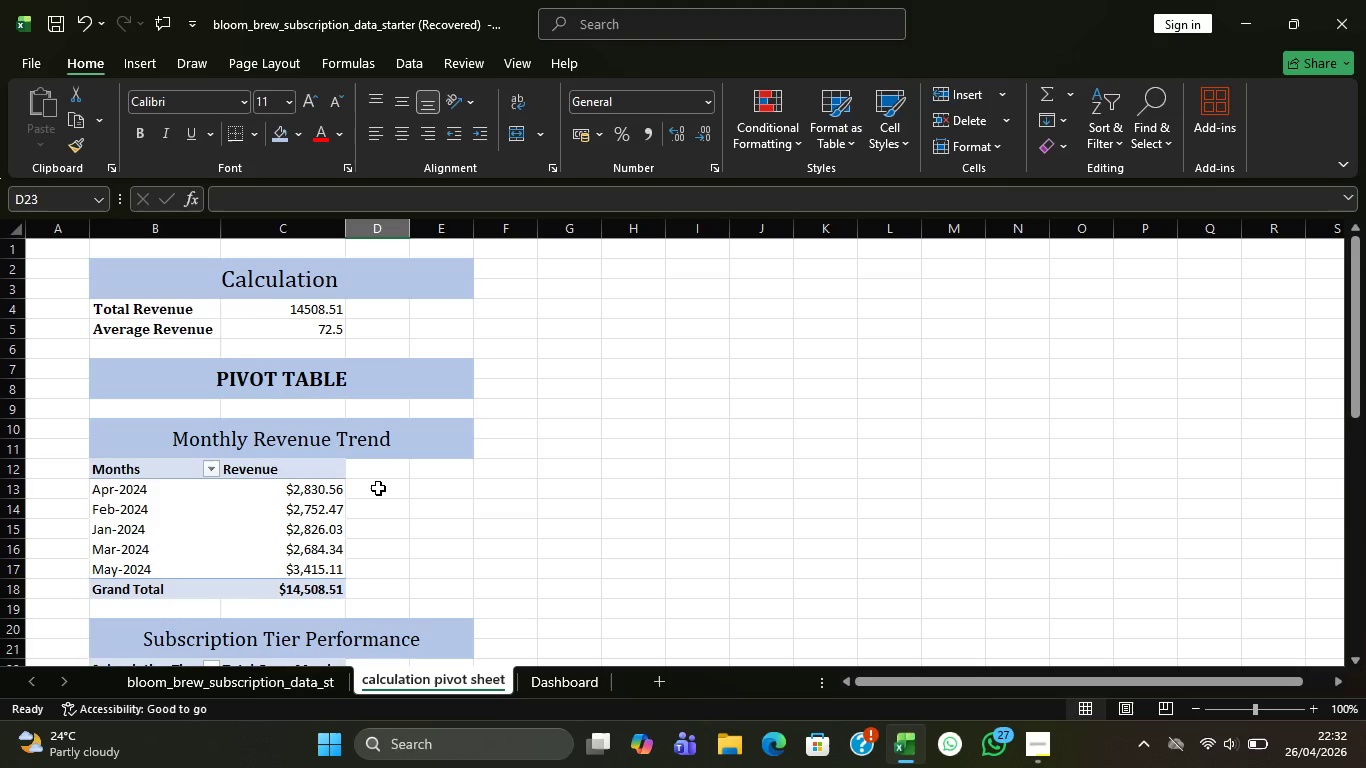 
wait(26.47)
 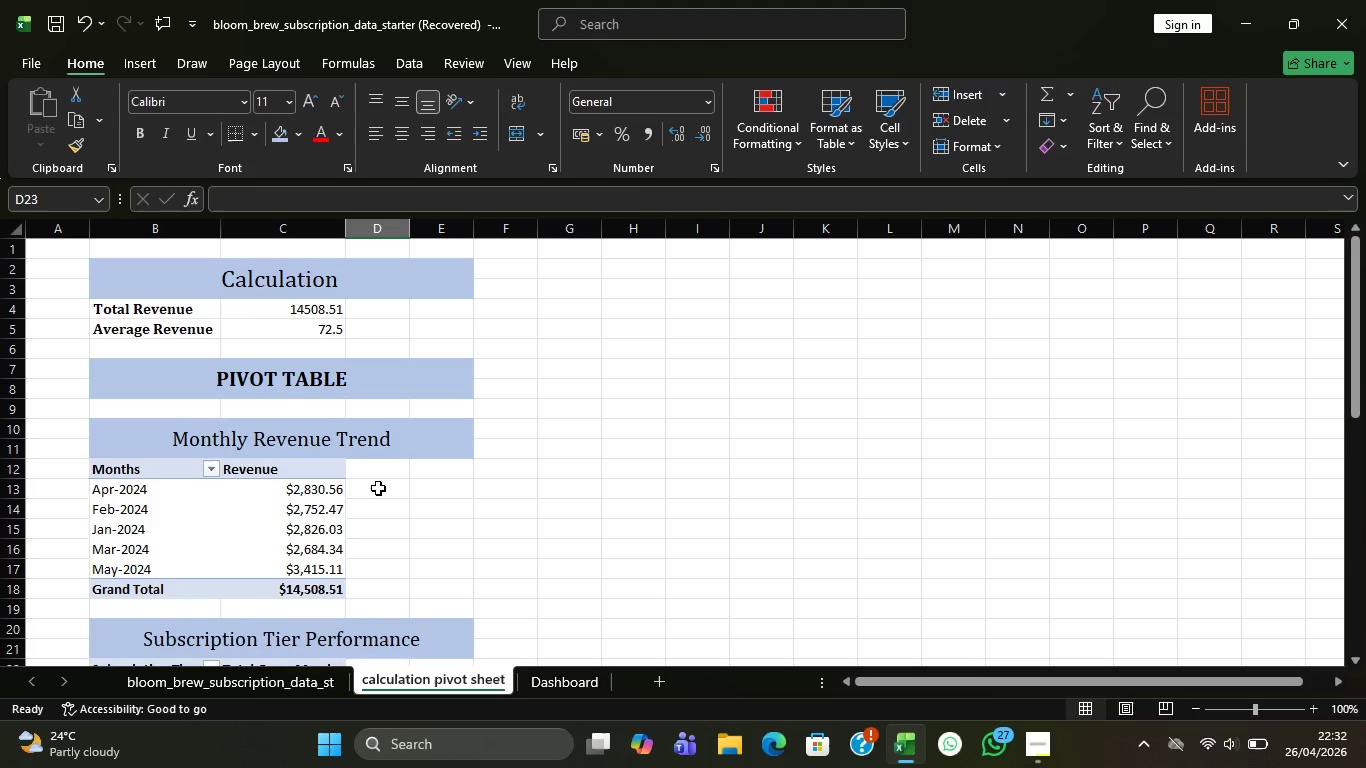 
left_click([197, 313])
 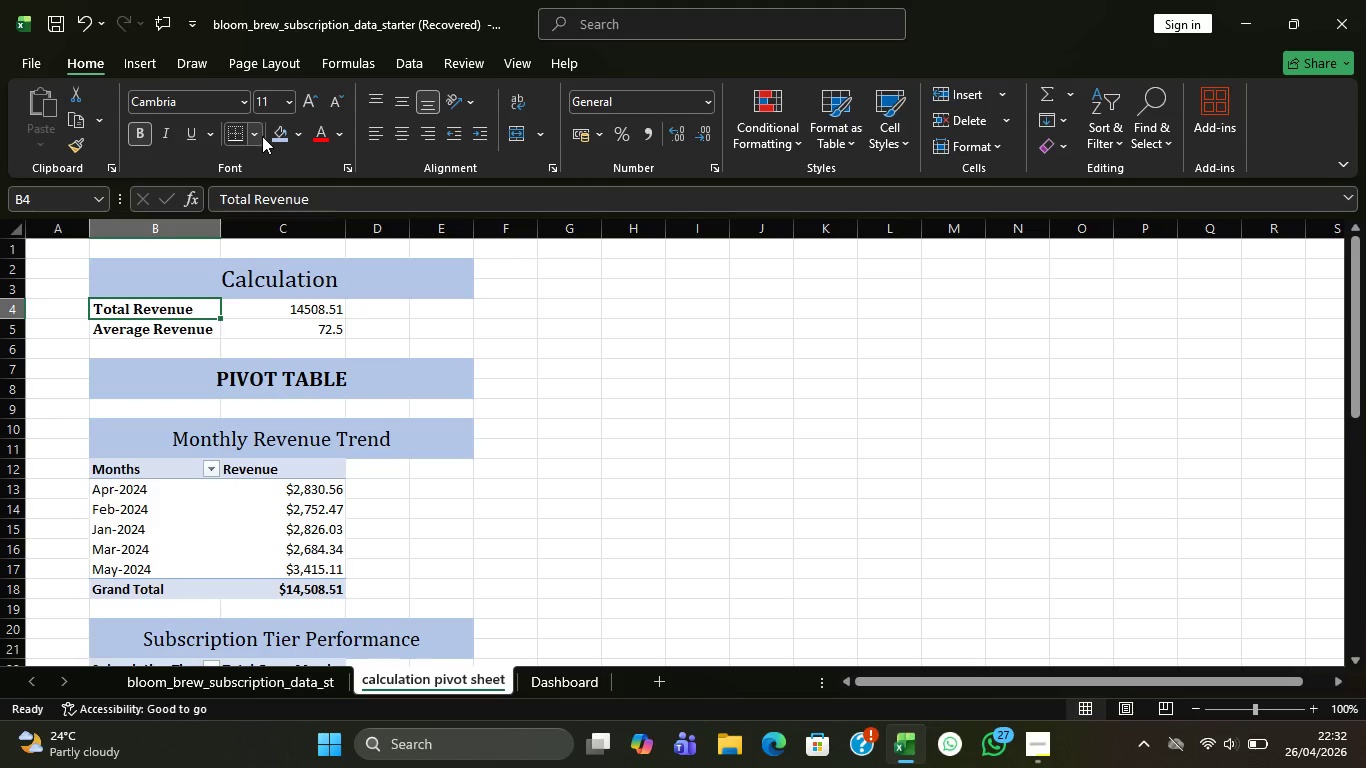 
left_click([275, 136])
 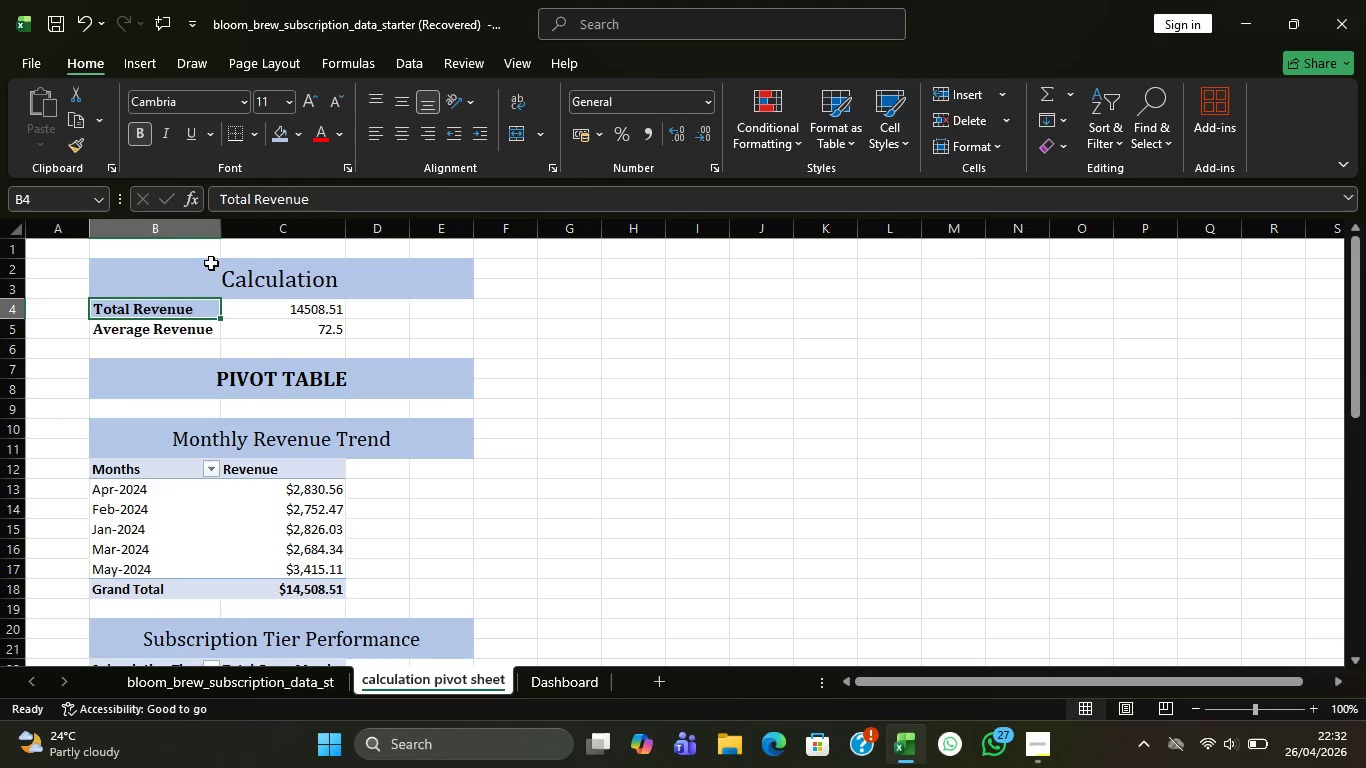 
left_click([200, 333])
 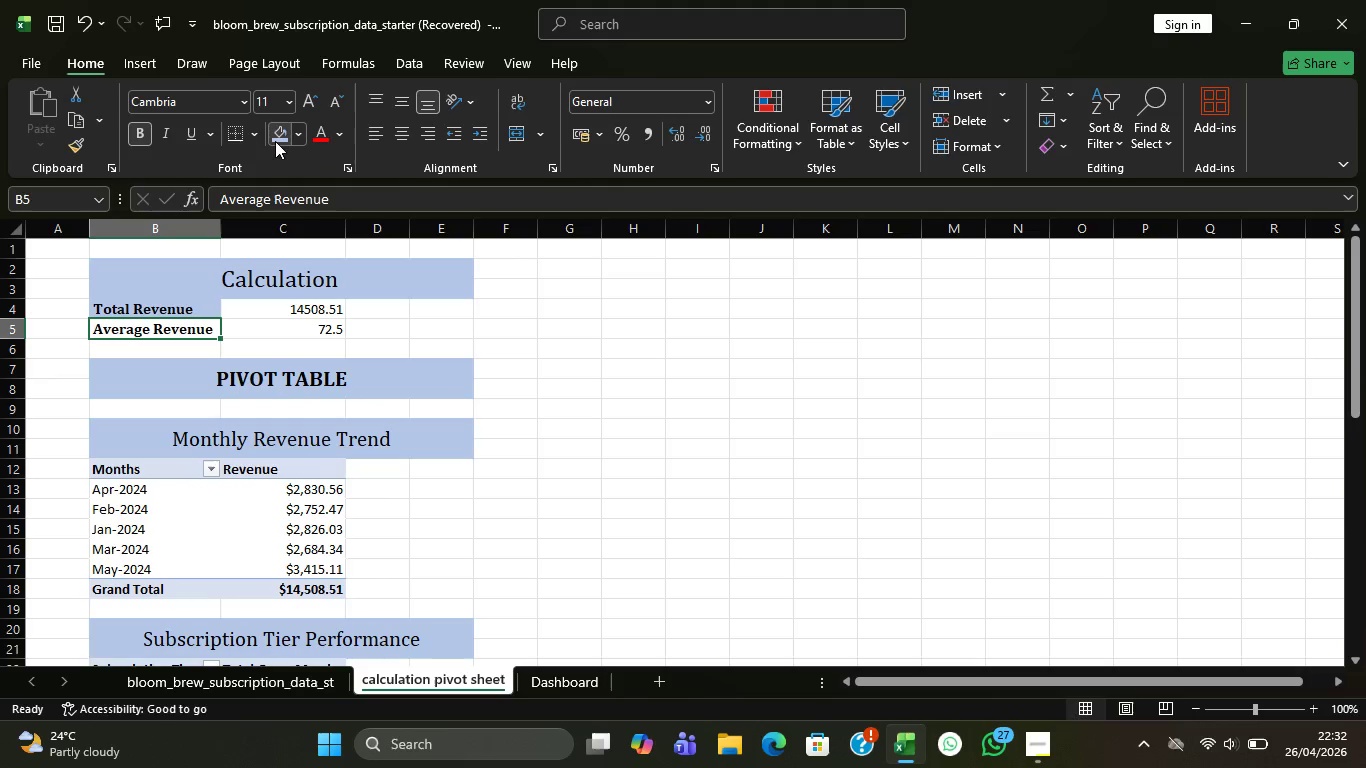 
left_click([275, 140])
 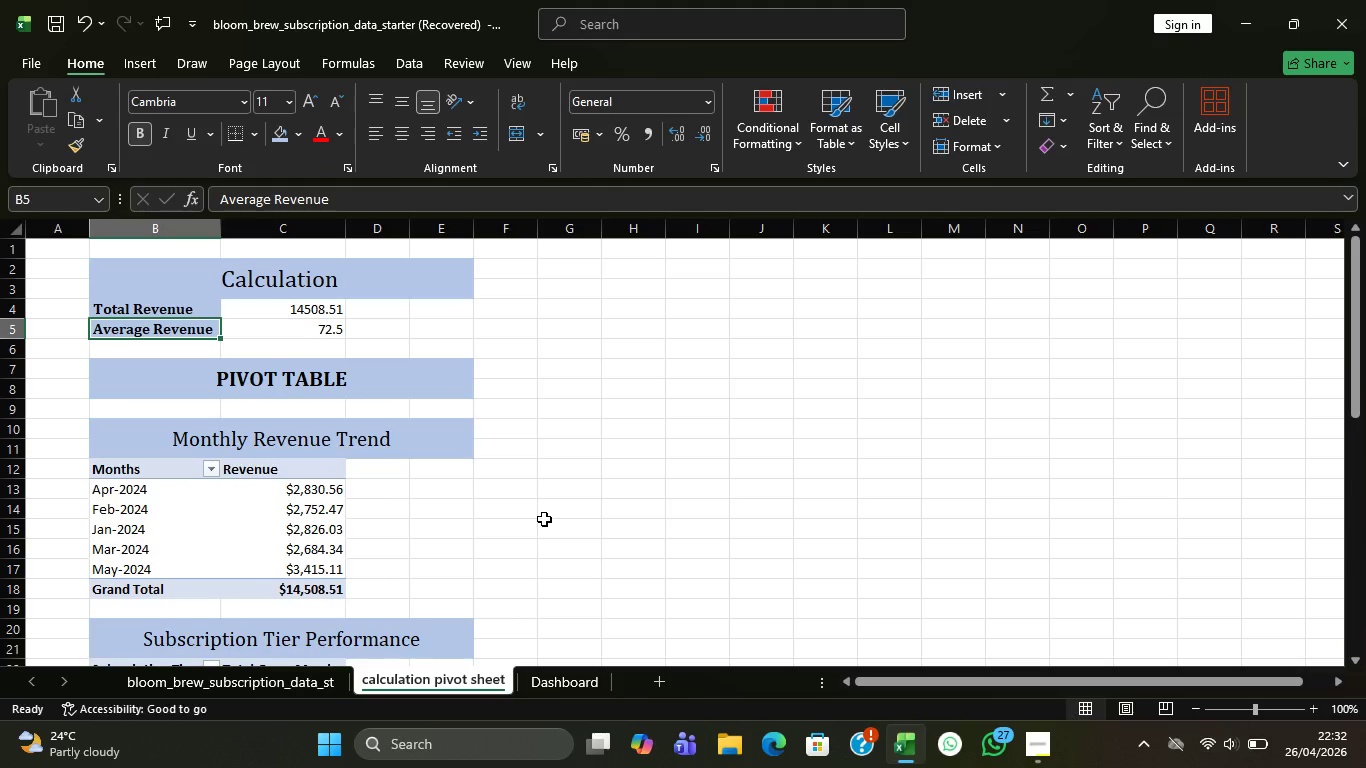 
wait(40.59)
 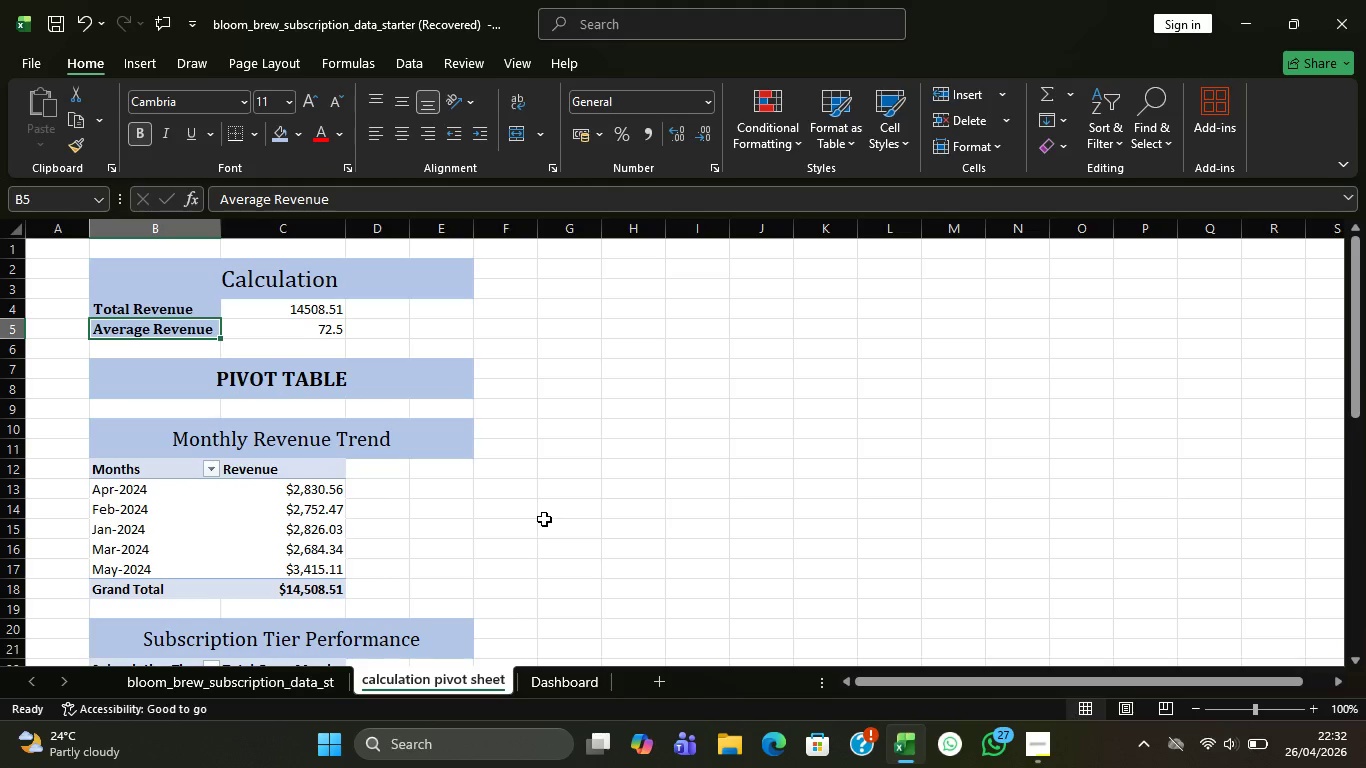 
left_click([365, 436])
 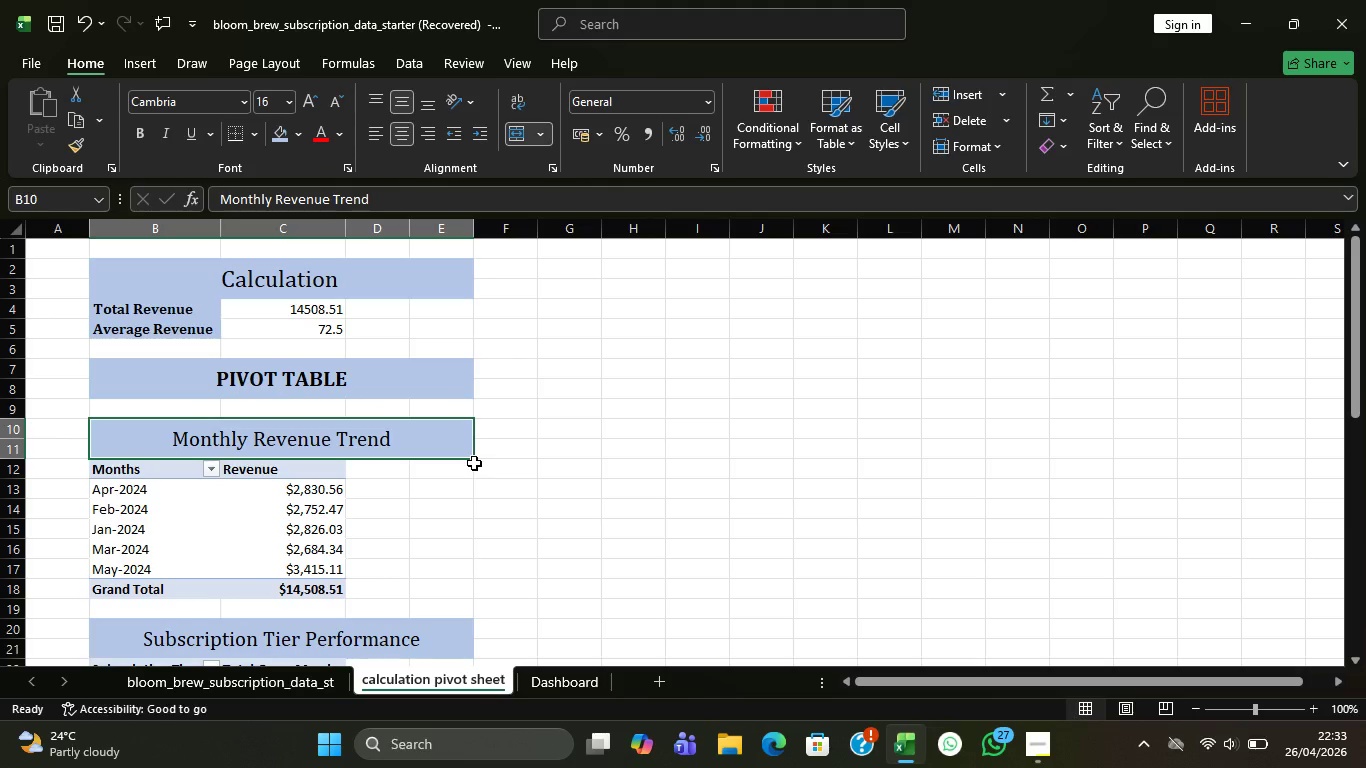 
wait(14.27)
 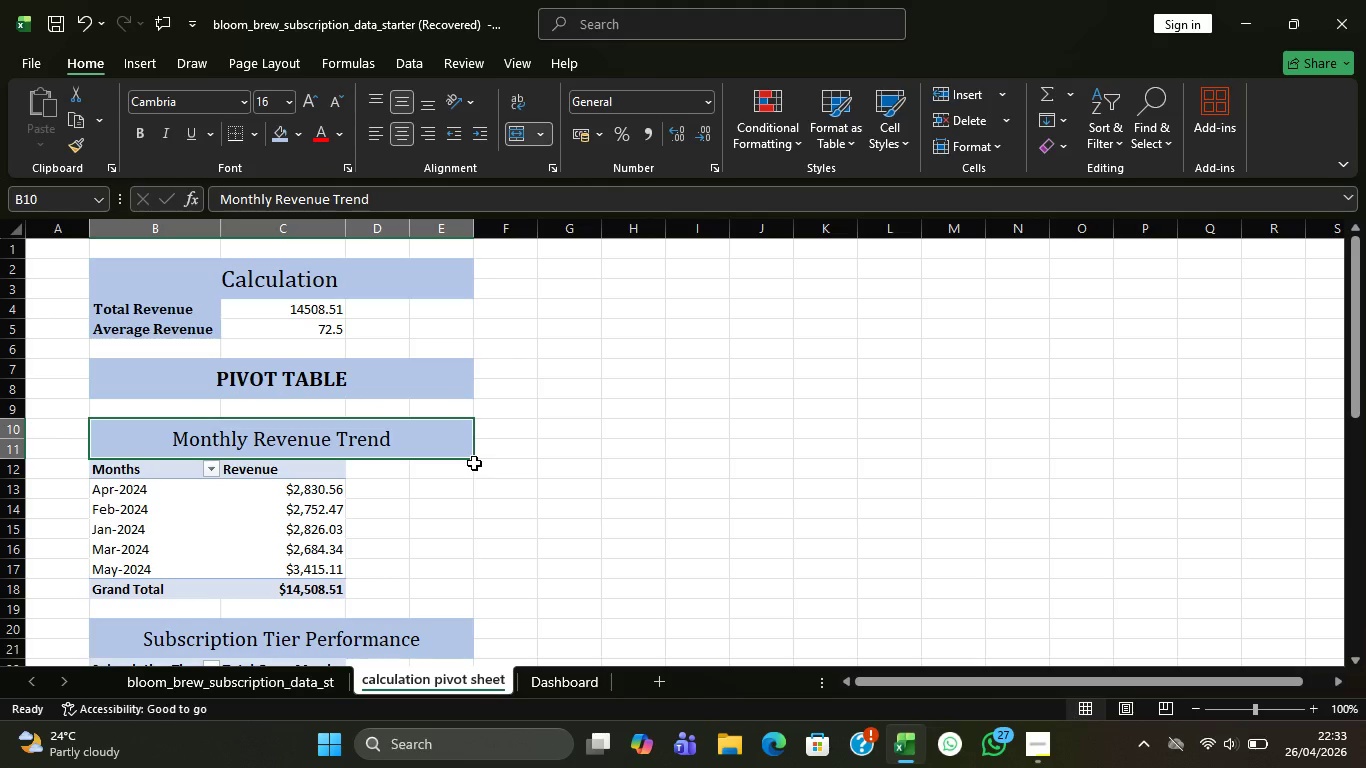 
left_click([343, 371])
 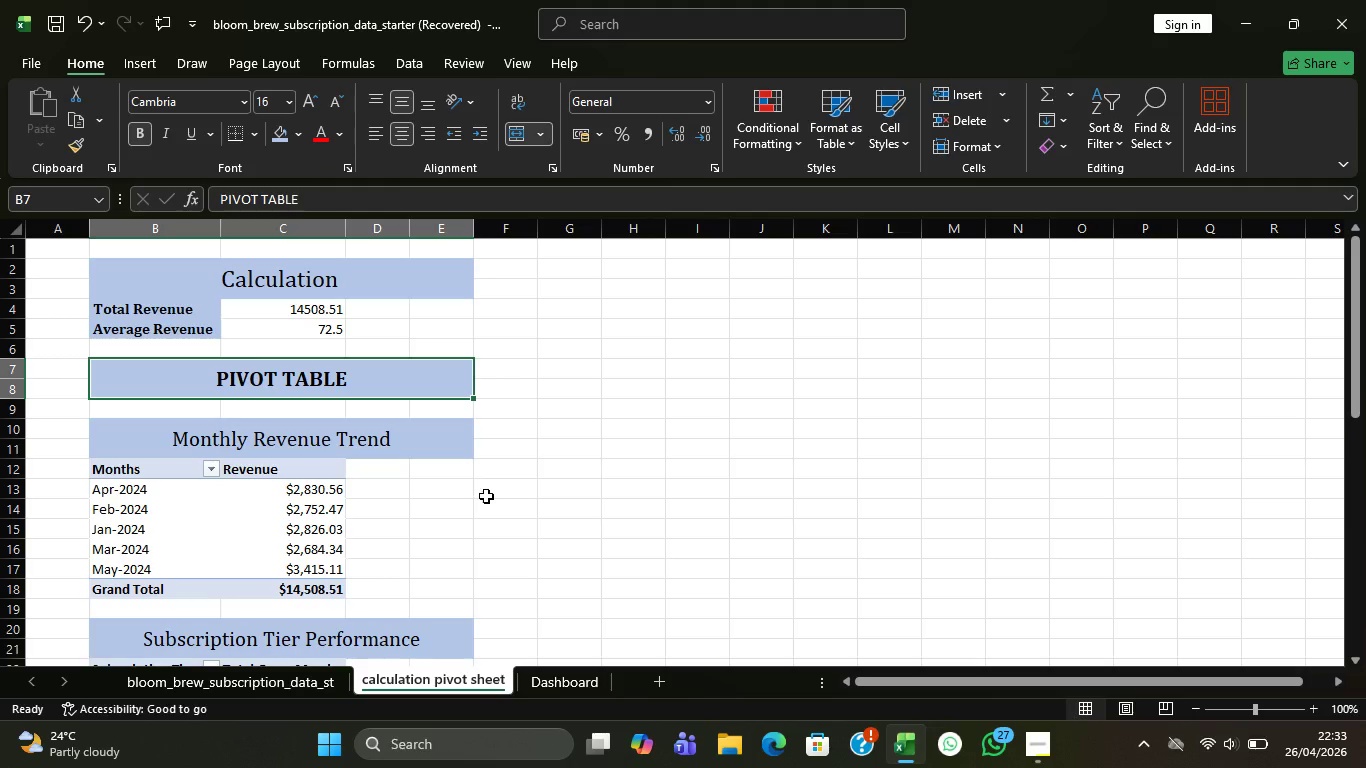 
wait(20.77)
 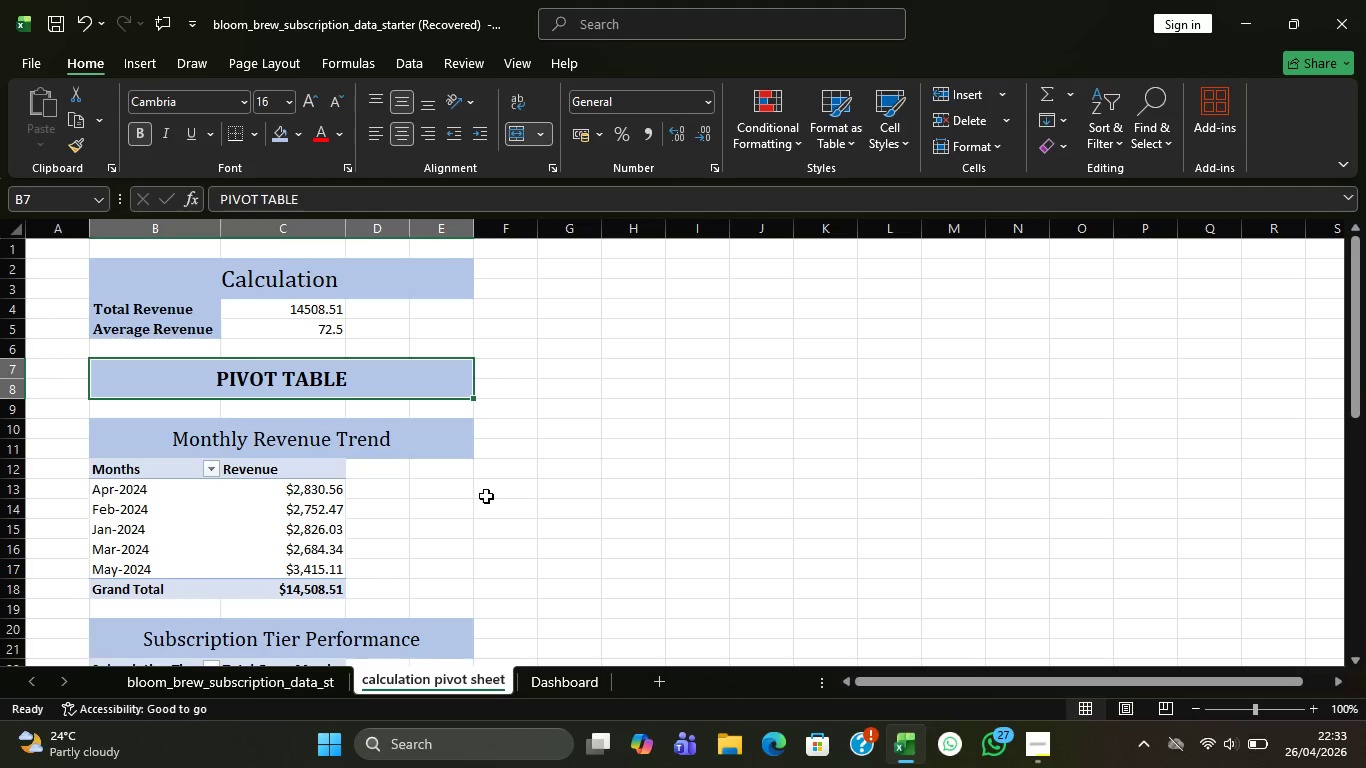 
left_click([199, 312])
 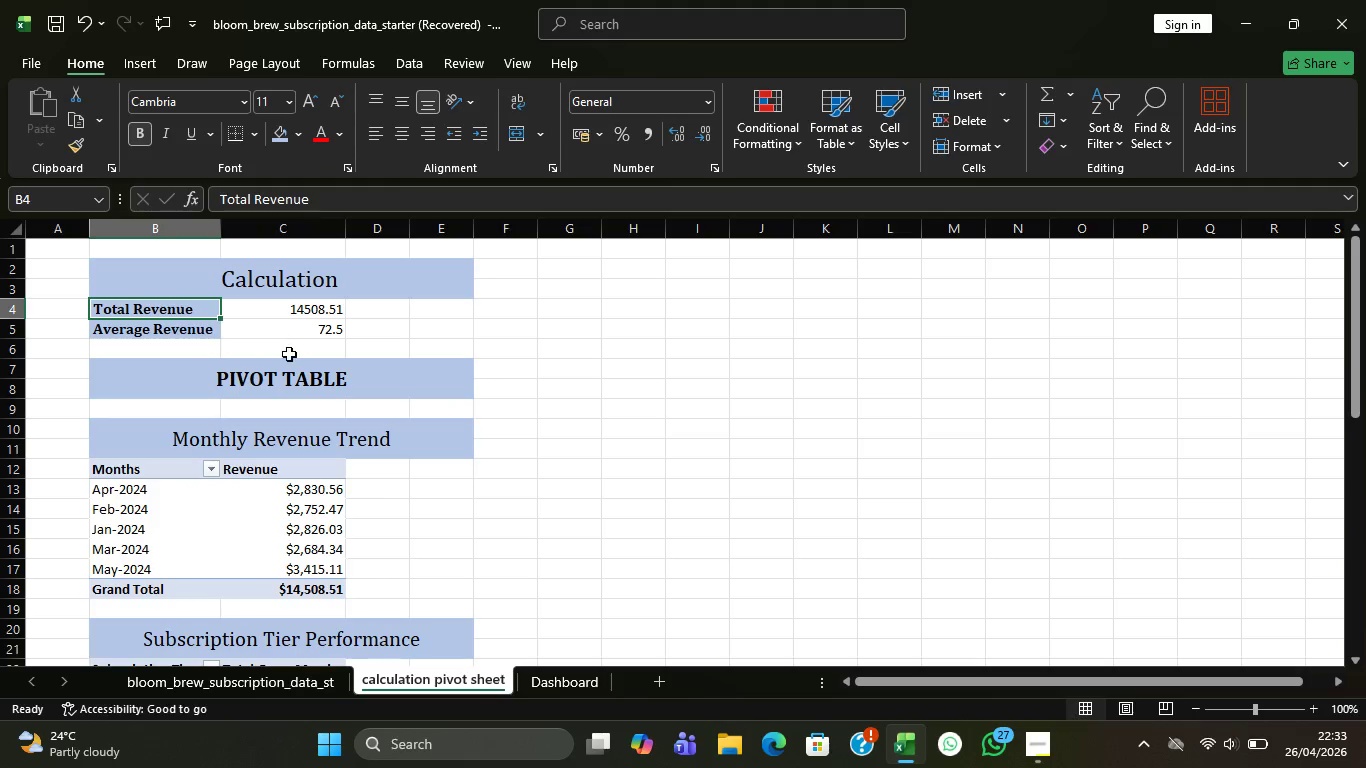 
left_click([290, 326])
 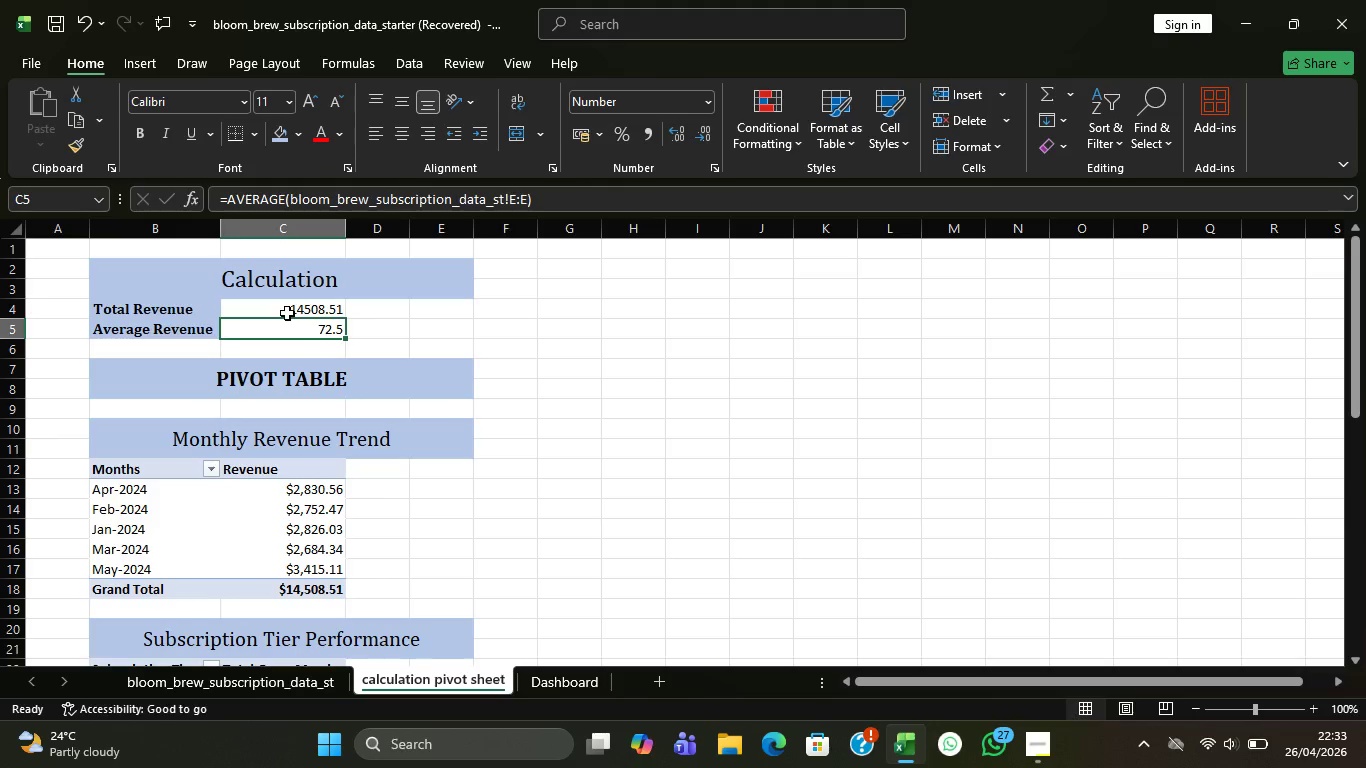 
left_click([287, 313])
 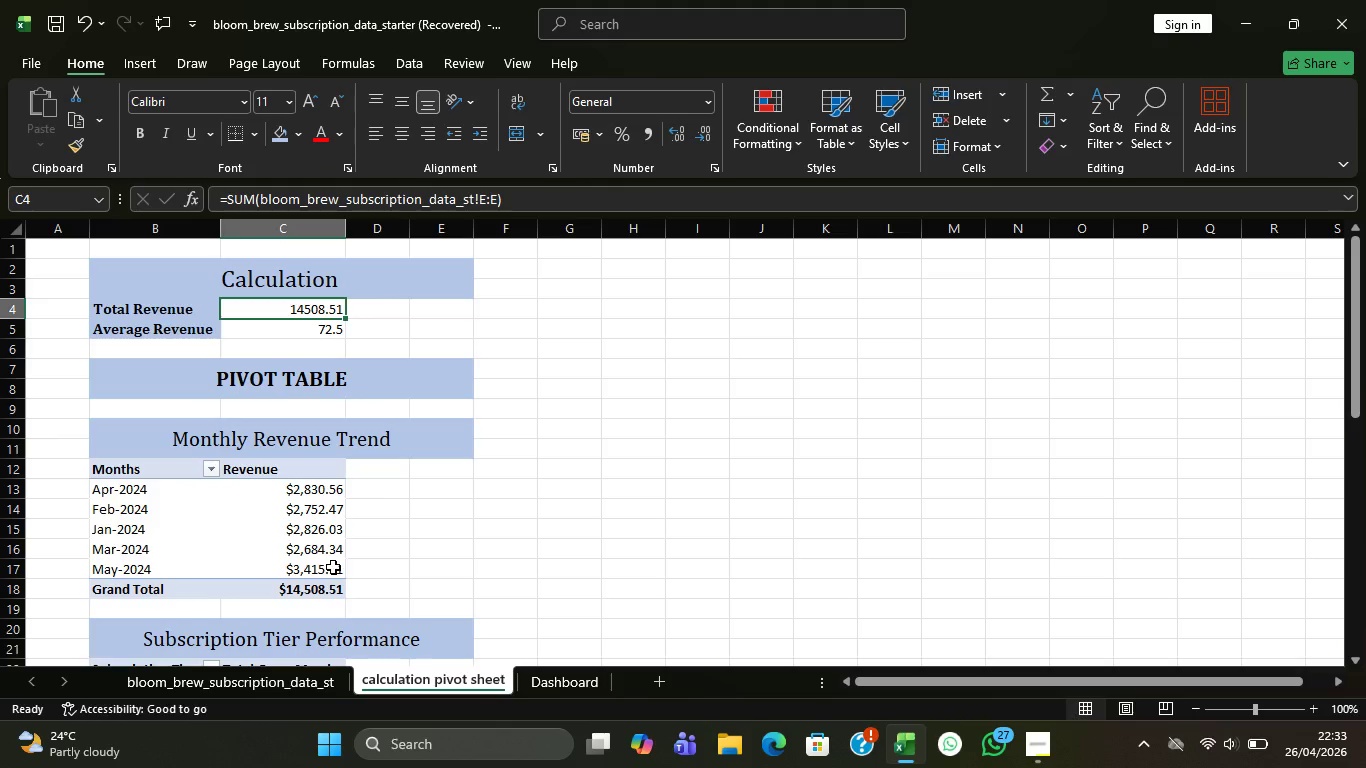 
scroll: coordinate [309, 618], scroll_direction: down, amount: 3.0
 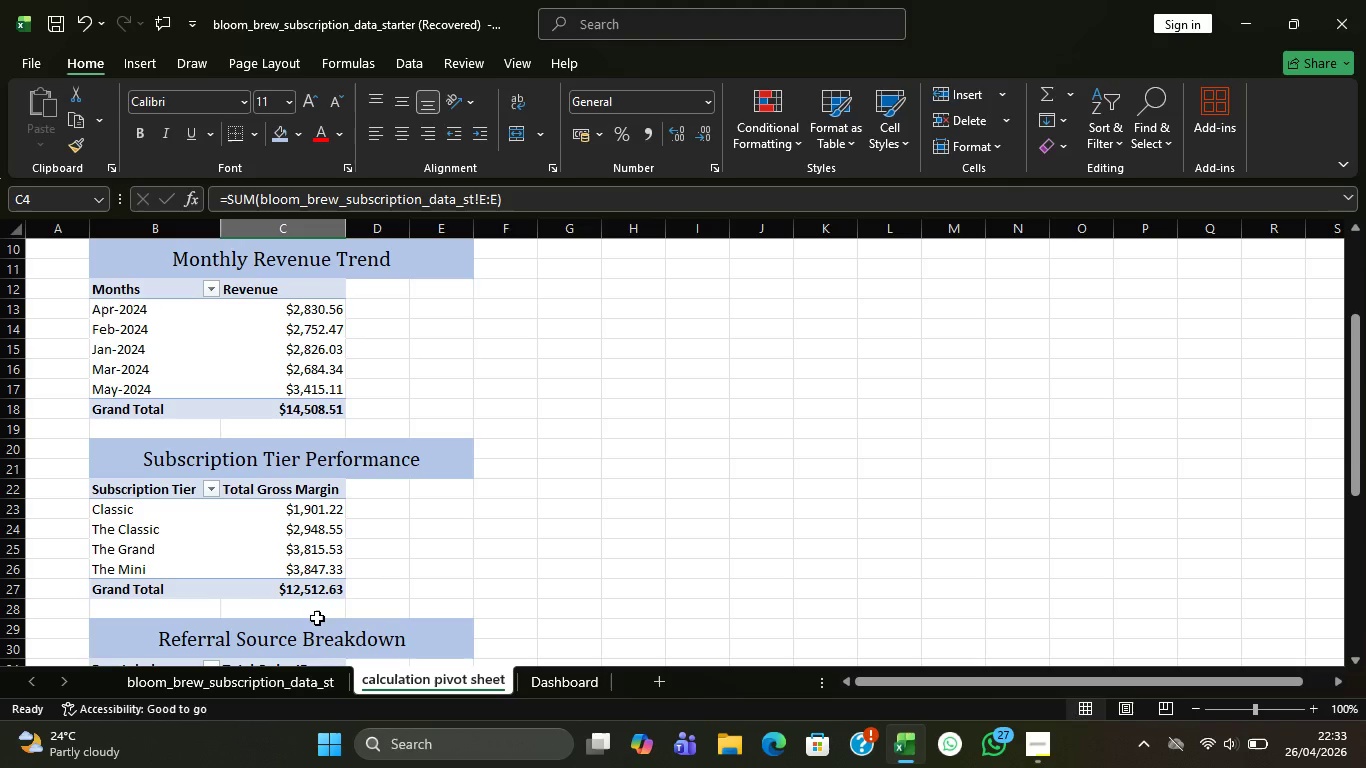 
scroll: coordinate [305, 507], scroll_direction: up, amount: 3.0
 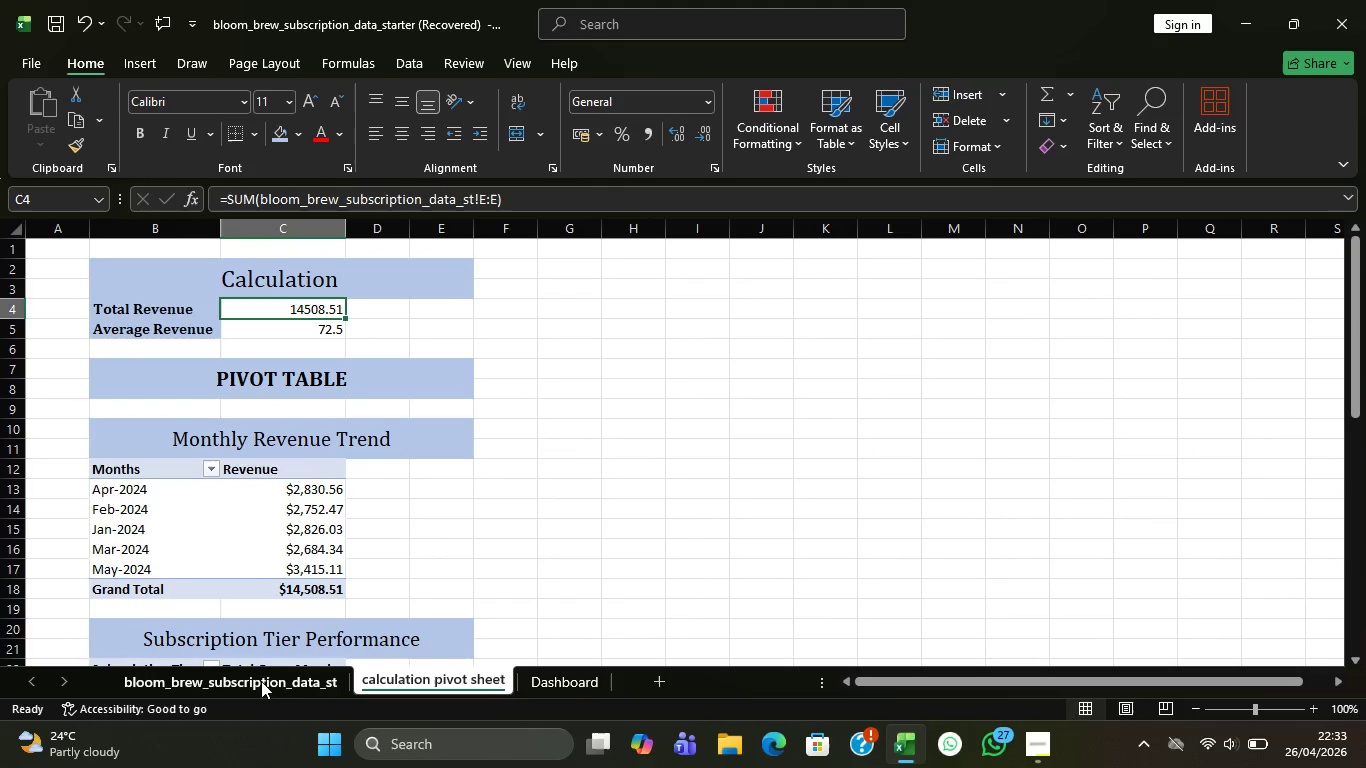 
left_click([259, 667])
 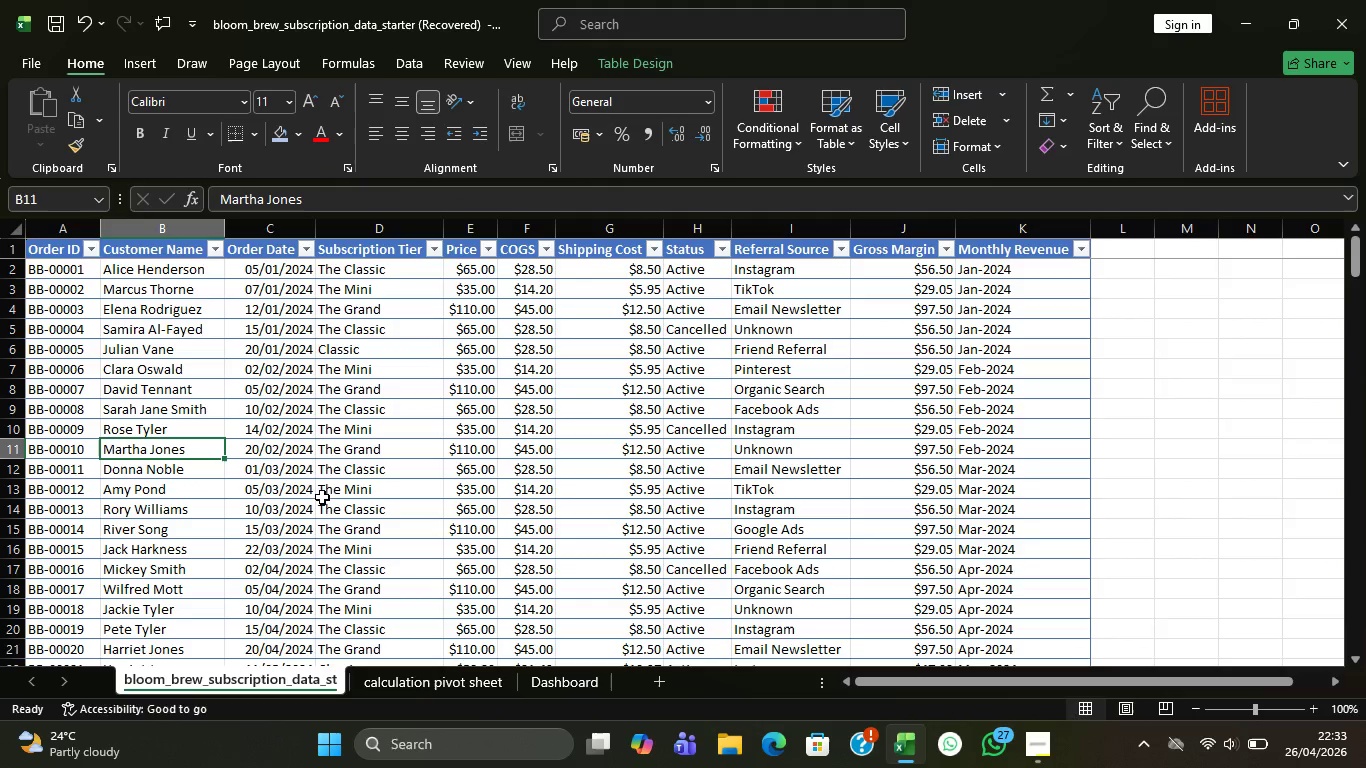 
scroll: coordinate [330, 487], scroll_direction: up, amount: 1.0
 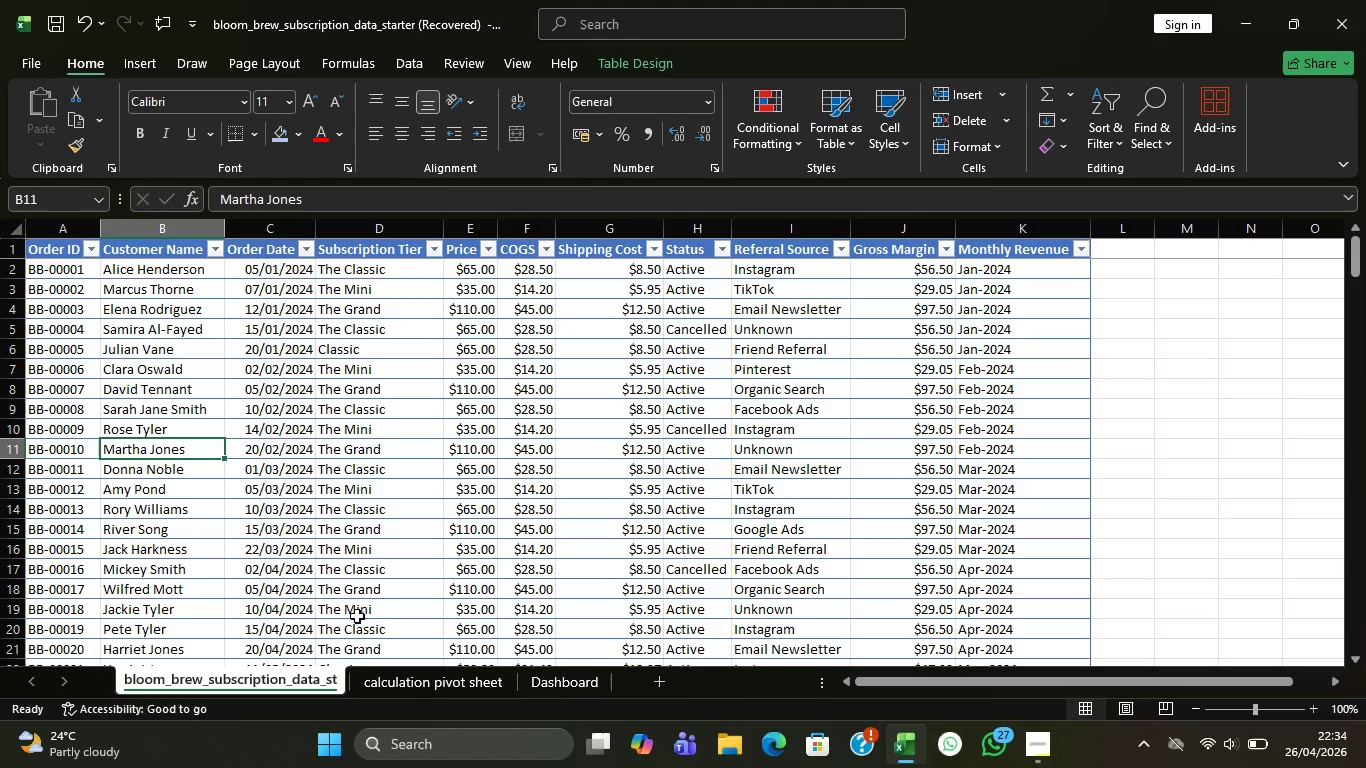 
wait(34.45)
 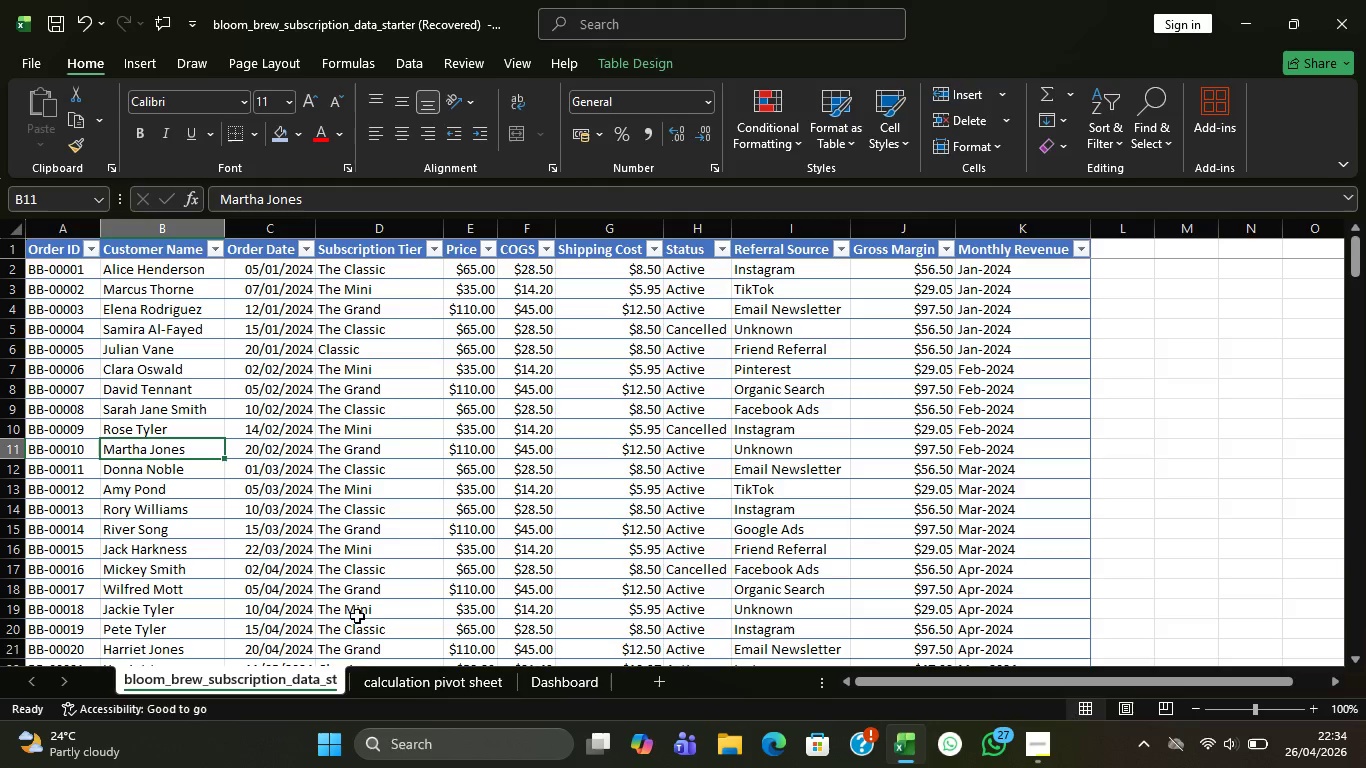 
mouse_move([415, 742])
 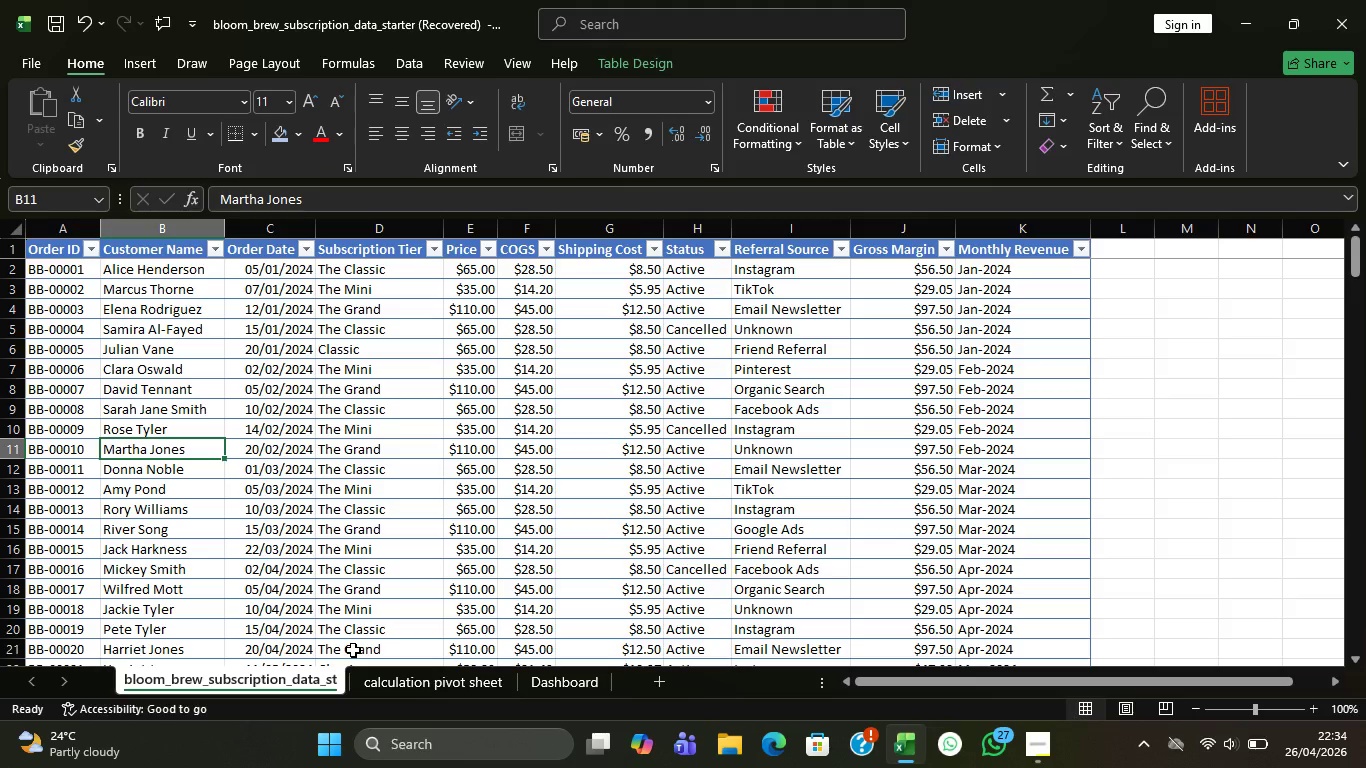 
wait(29.48)
 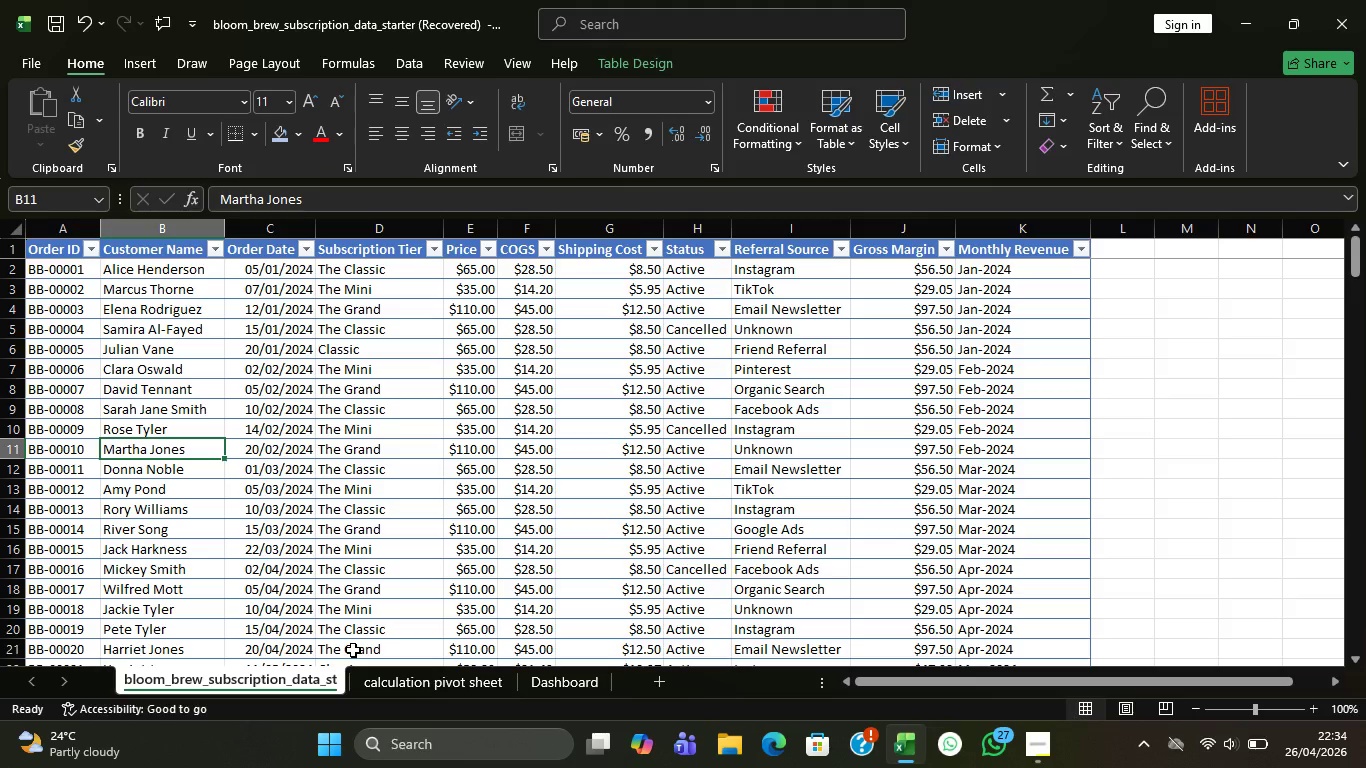 
scroll: coordinate [444, 488], scroll_direction: down, amount: 1.0
 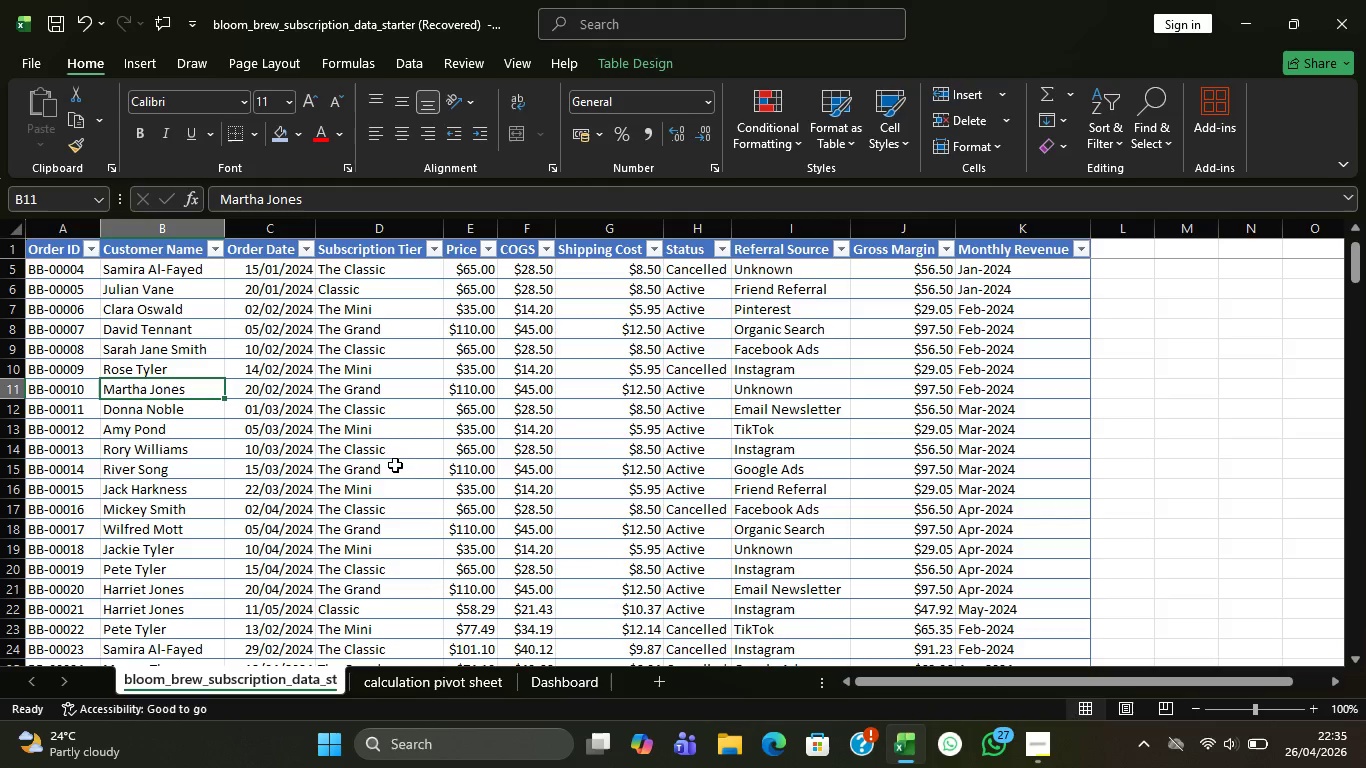 
scroll: coordinate [252, 424], scroll_direction: up, amount: 6.0
 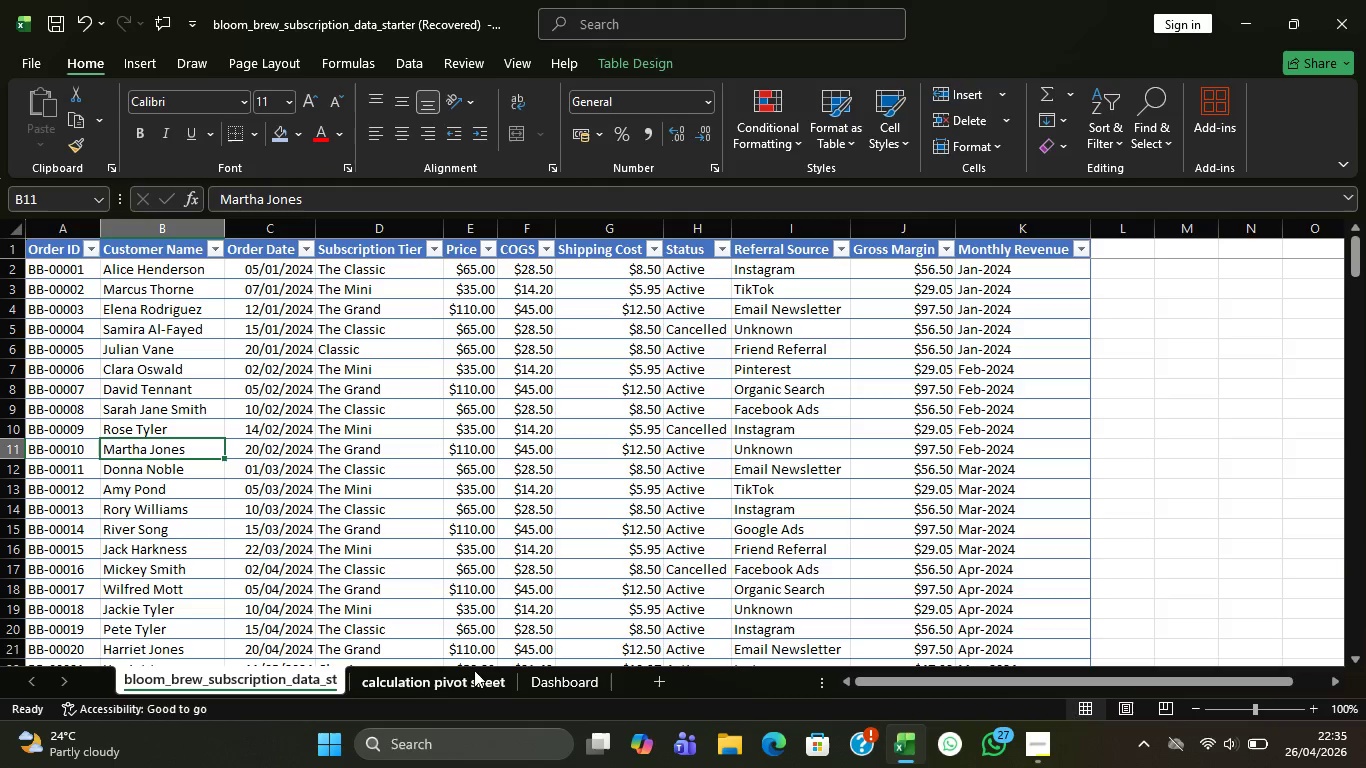 
left_click([472, 677])
 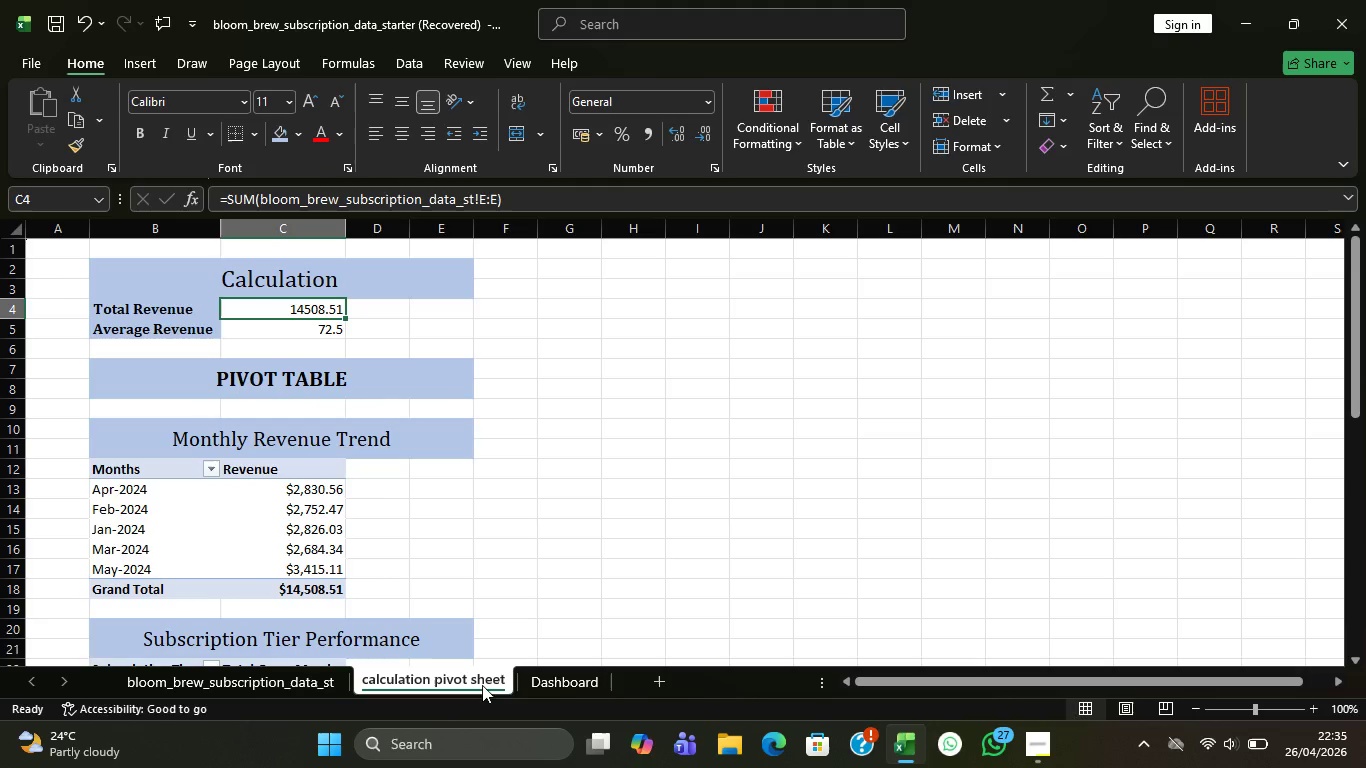 
wait(16.78)
 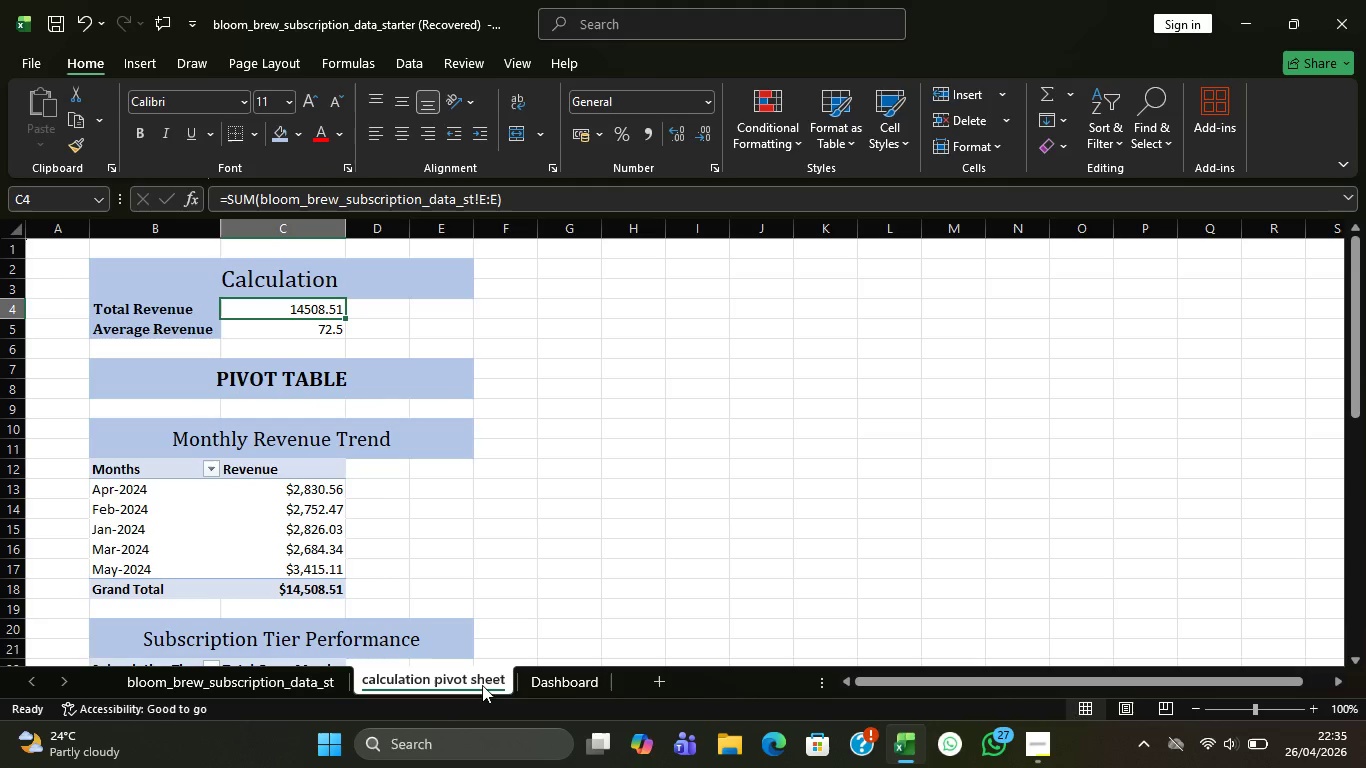 
left_click([204, 310])
 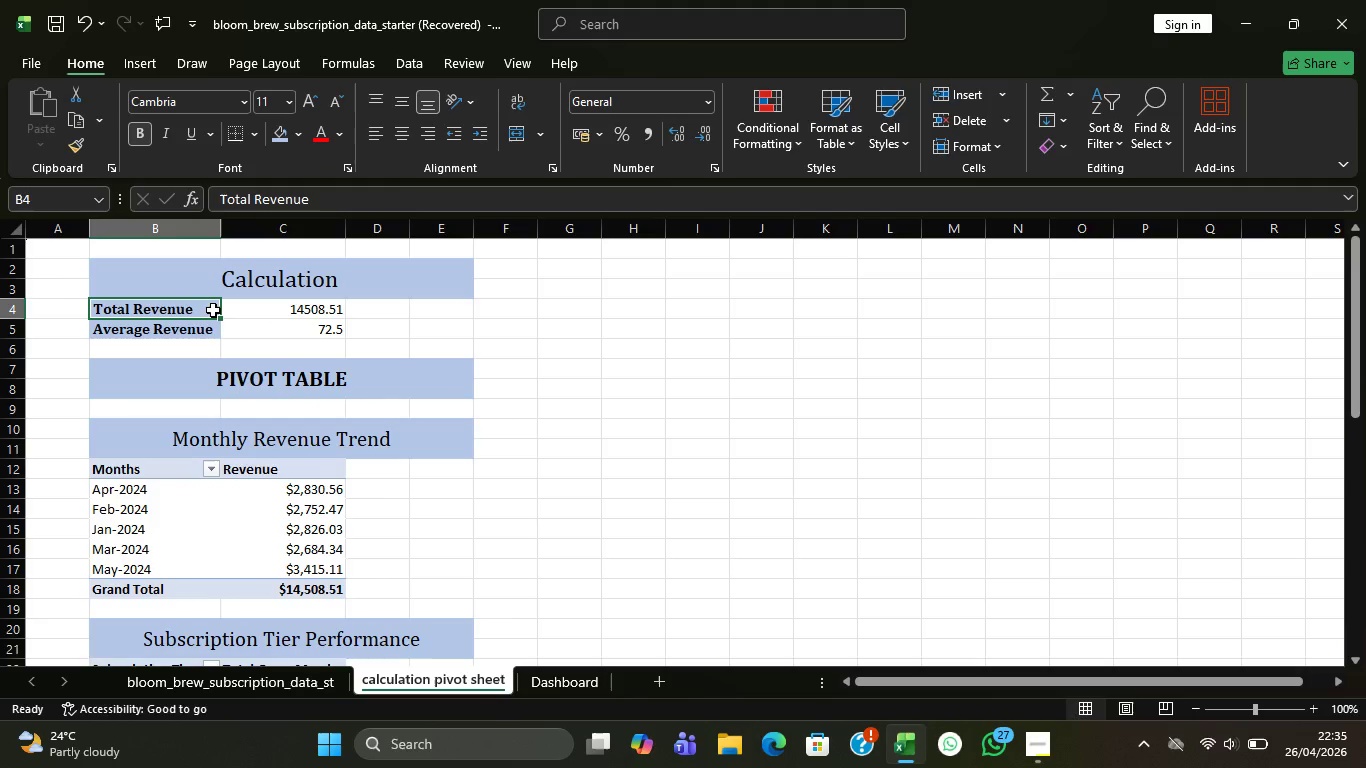 
double_click([213, 310])
 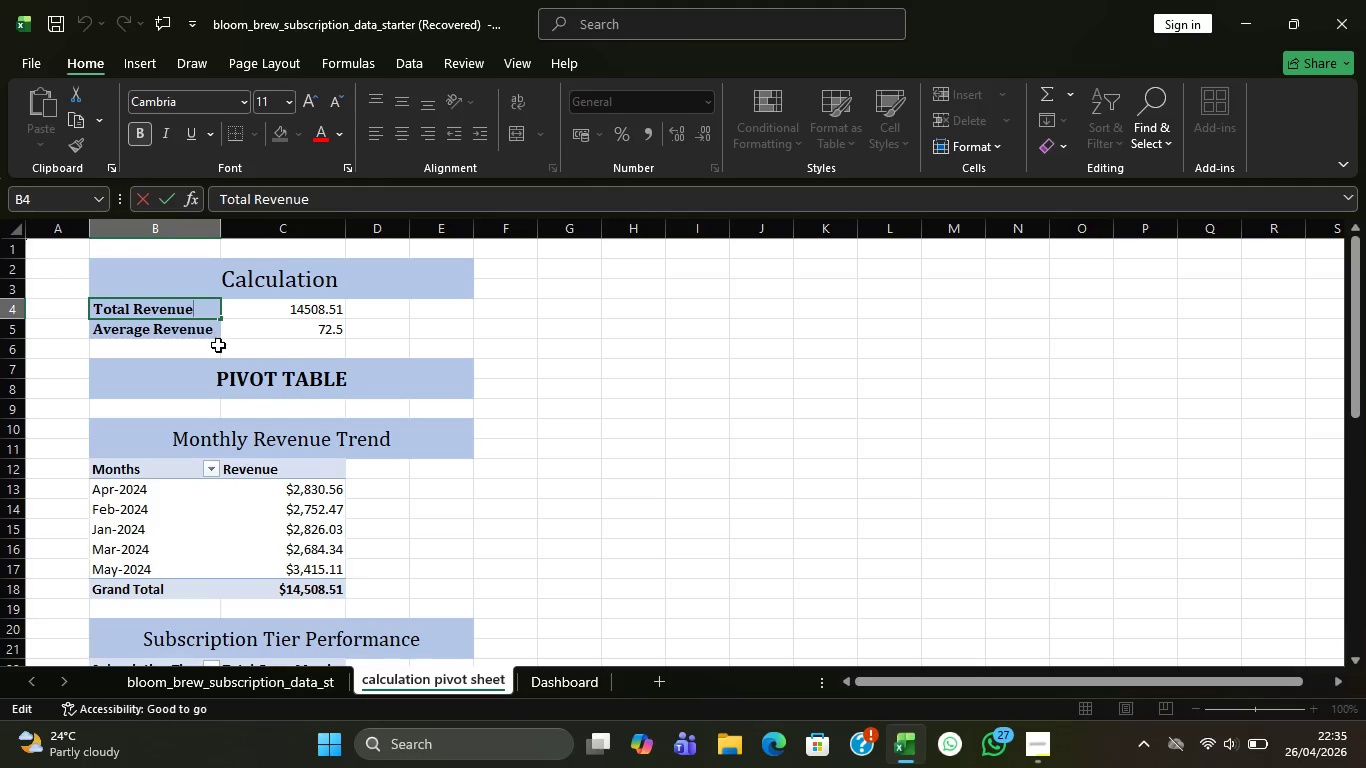 
key(Space)
 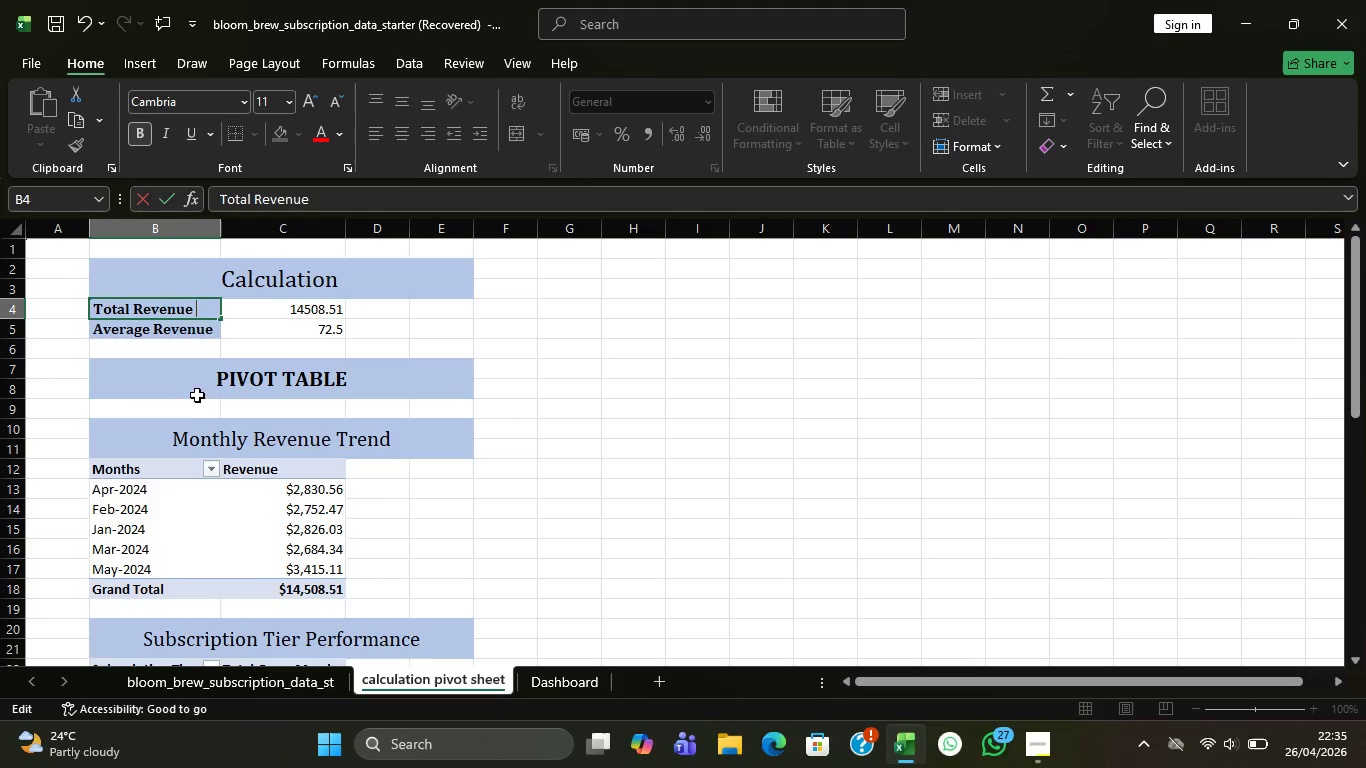 
key(Space)
 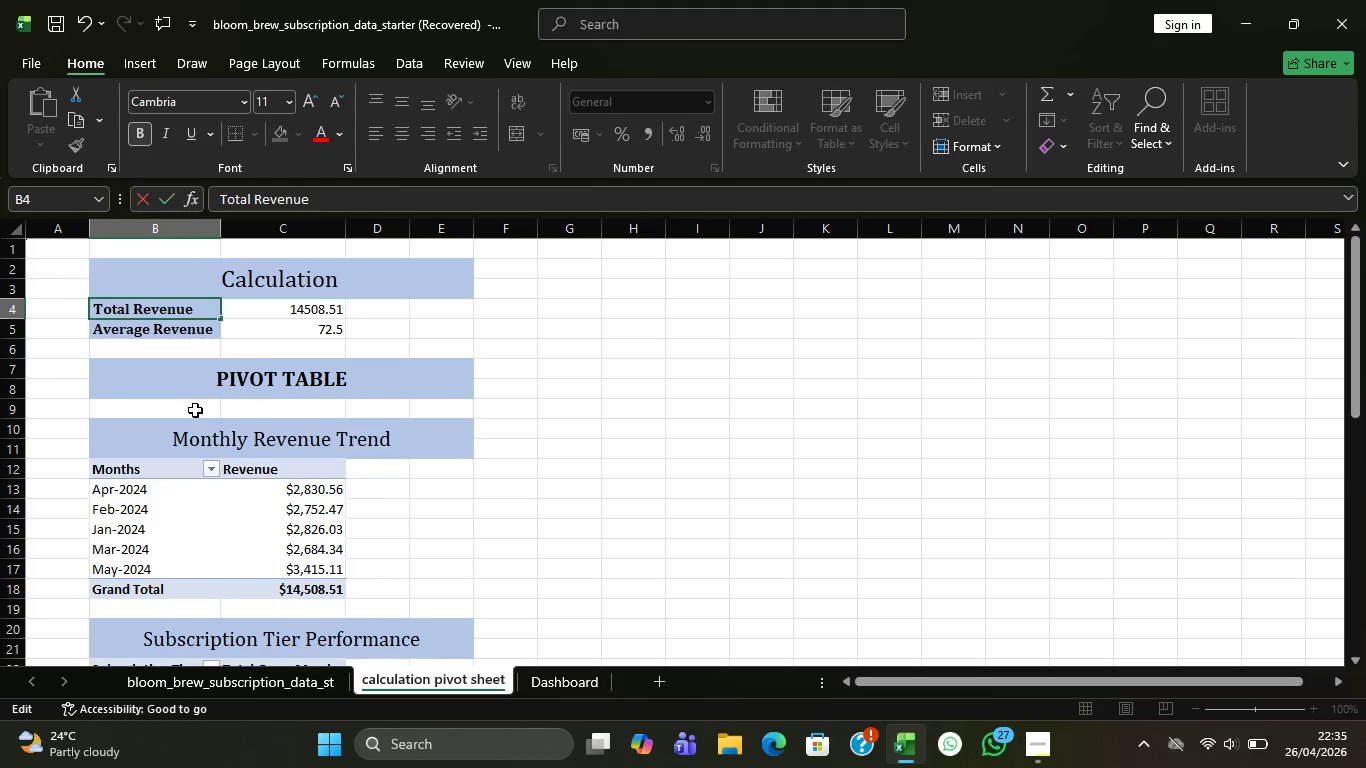 
key(Space)
 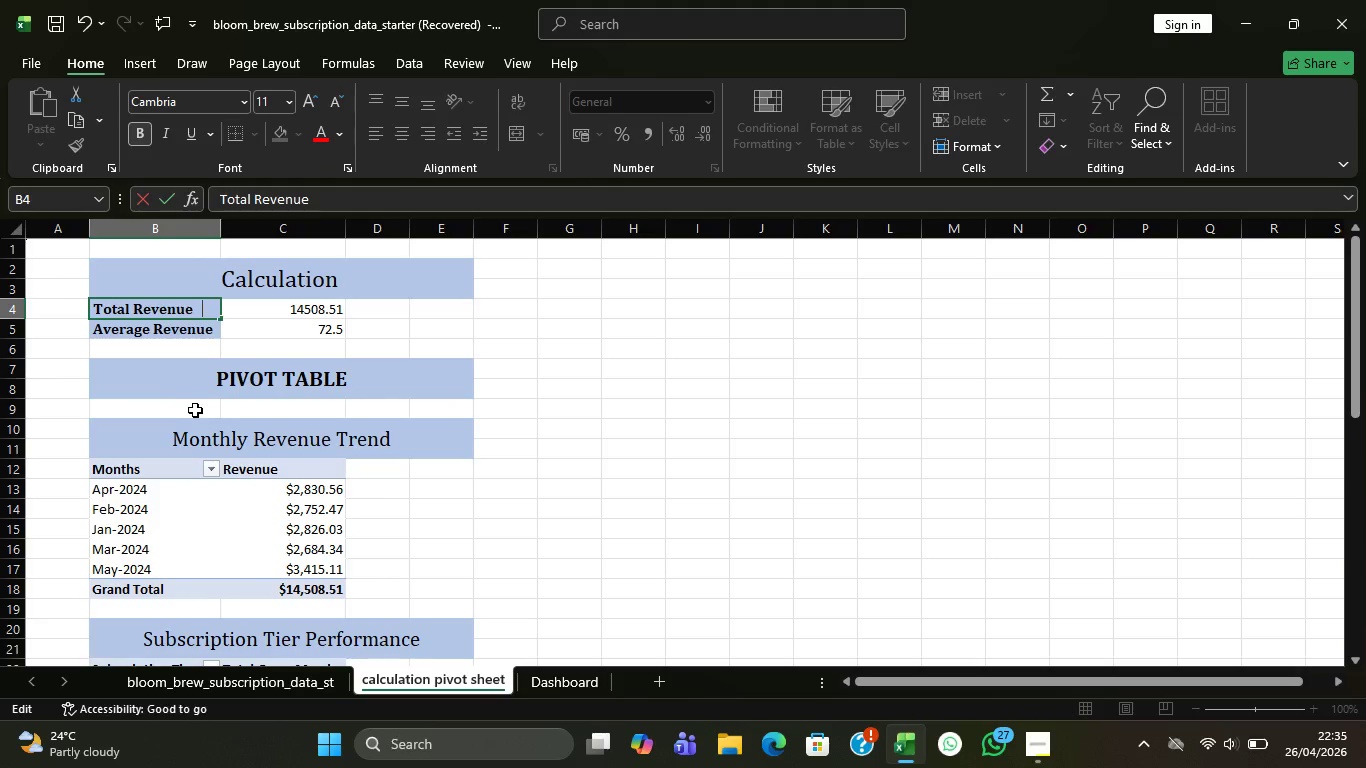 
key(Space)
 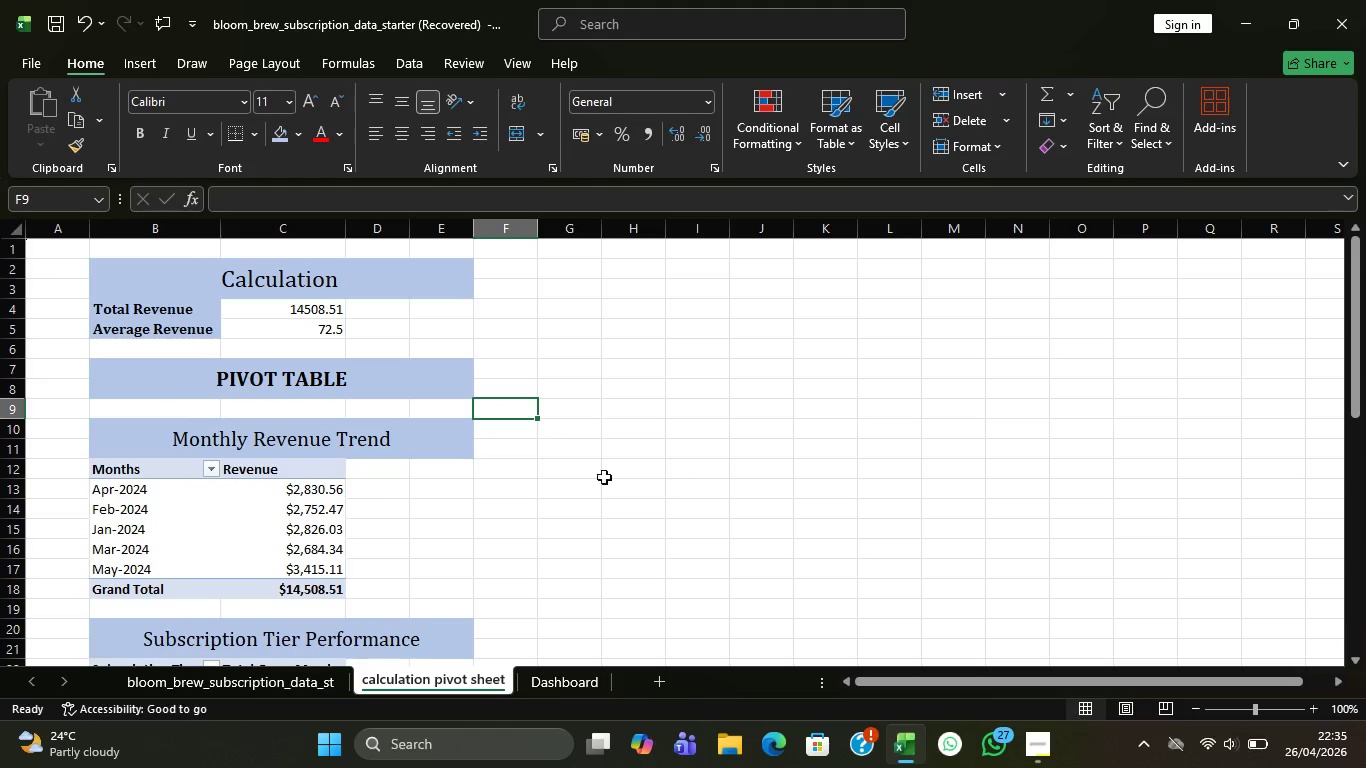 
left_click([404, 286])
 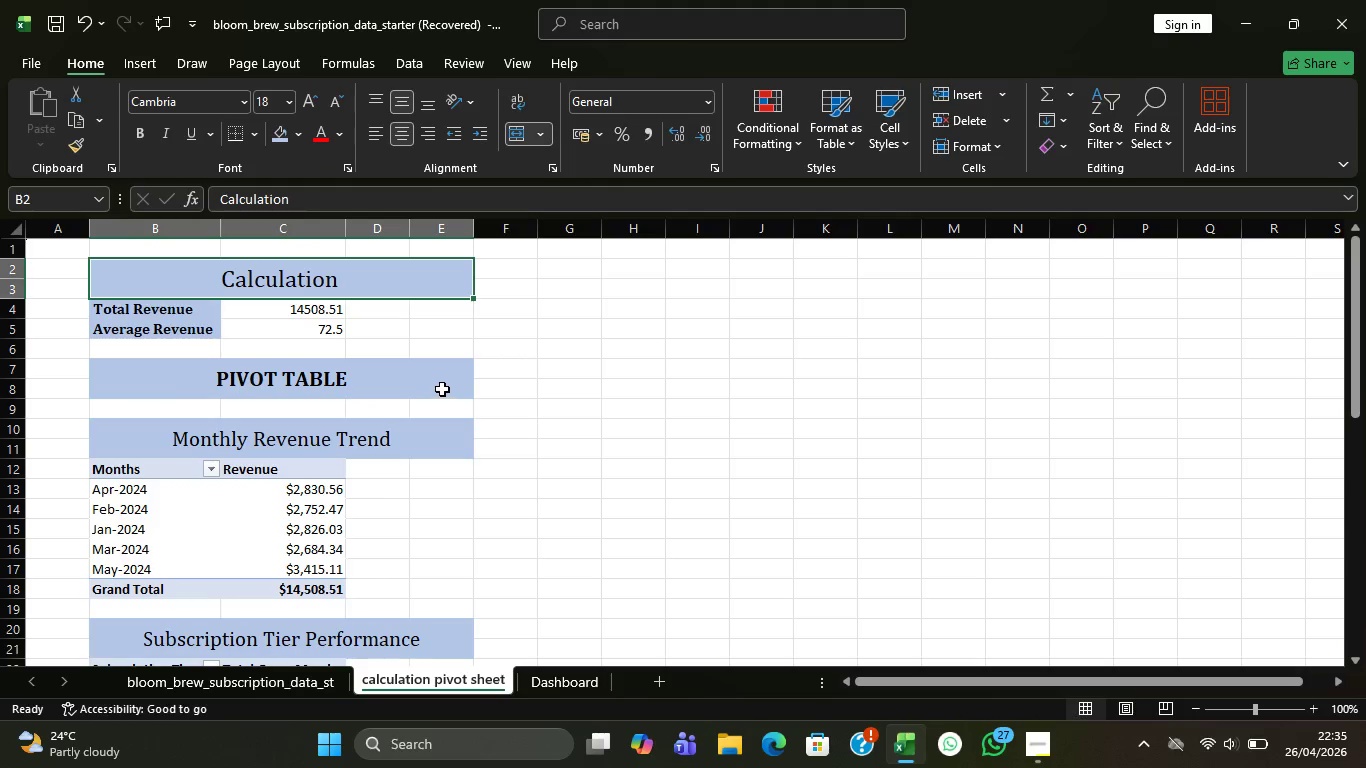 
wait(6.2)
 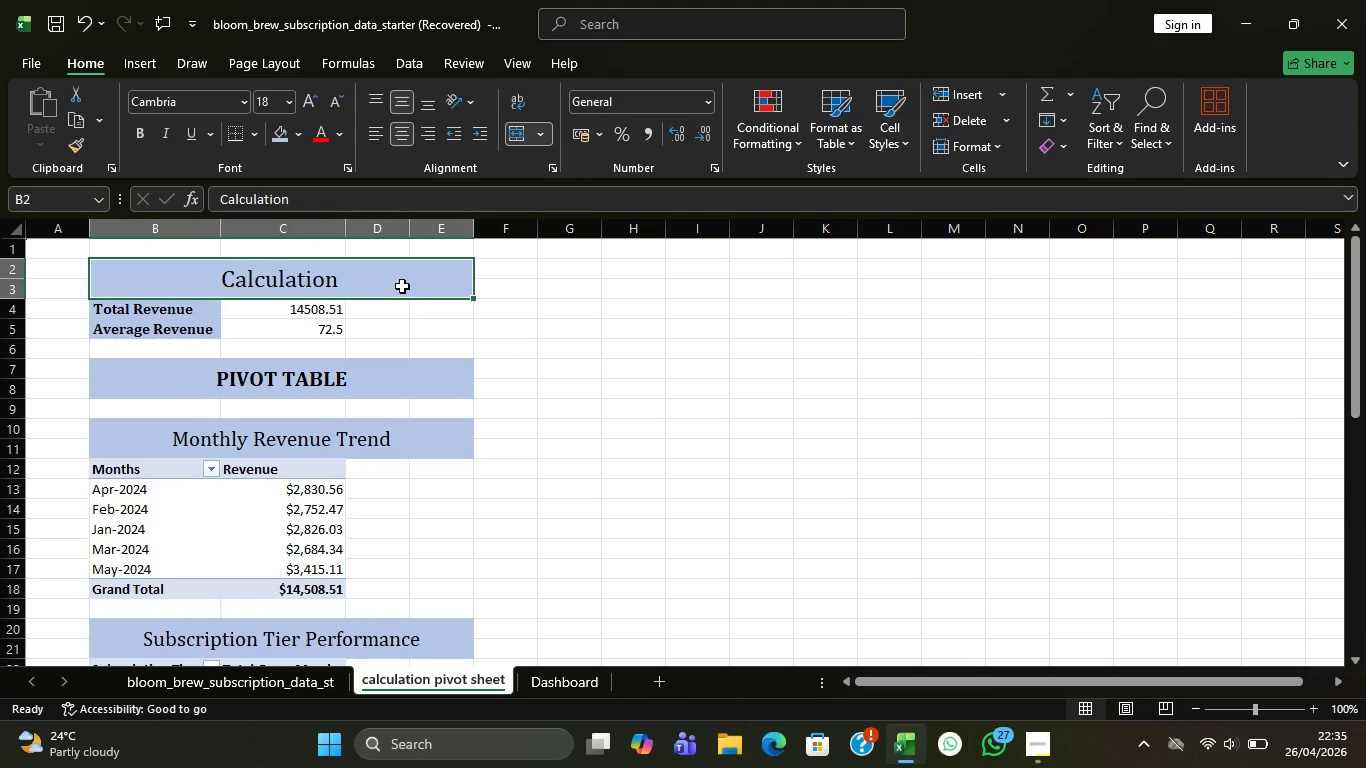 
scroll: coordinate [449, 398], scroll_direction: down, amount: 4.0
 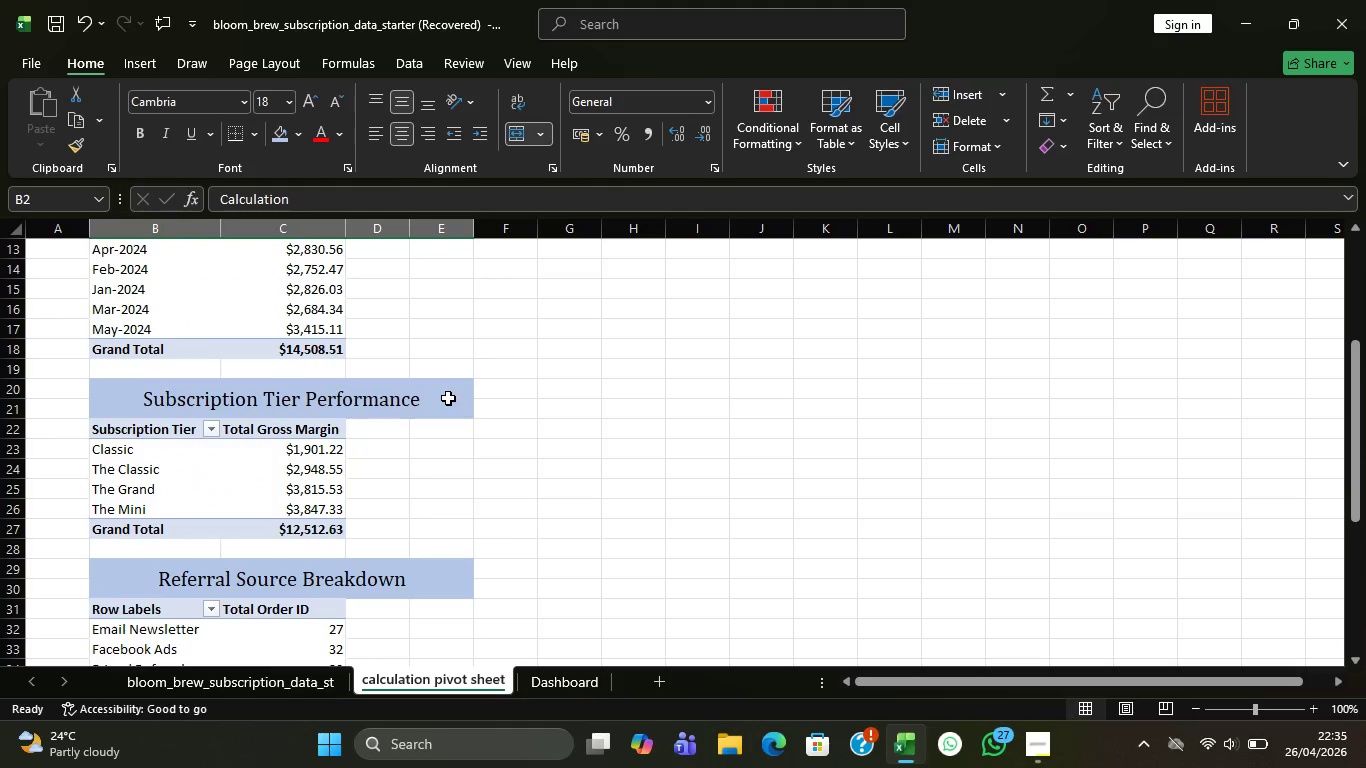 
scroll: coordinate [406, 382], scroll_direction: up, amount: 2.0
 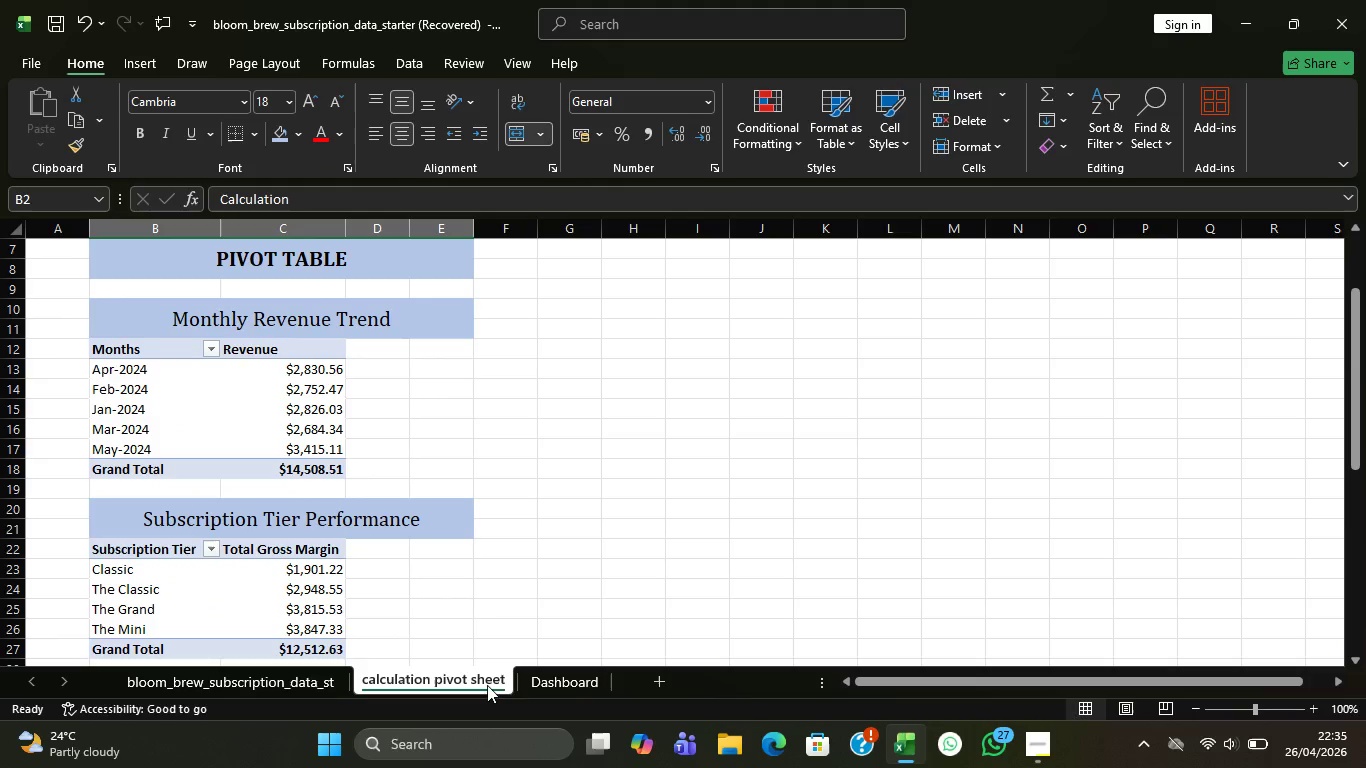 
left_click([544, 672])
 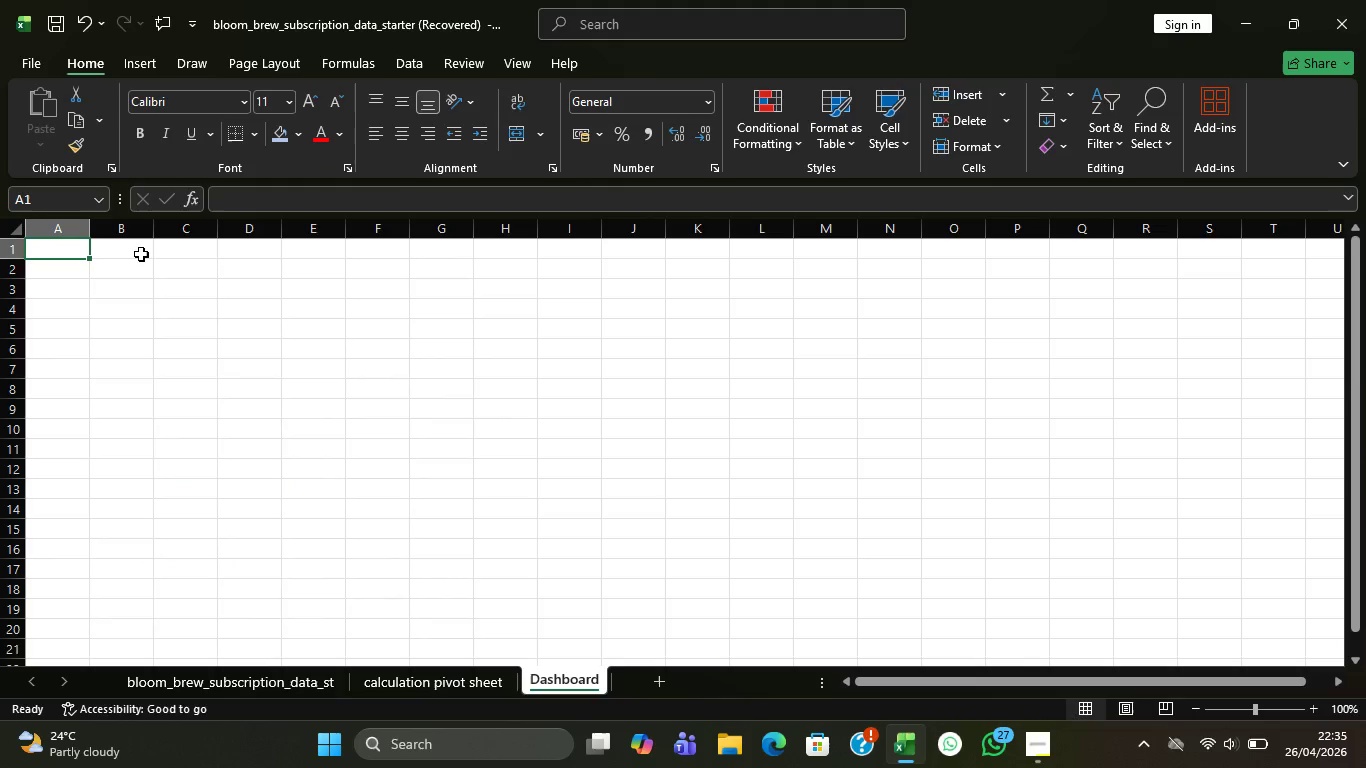 
left_click([133, 253])
 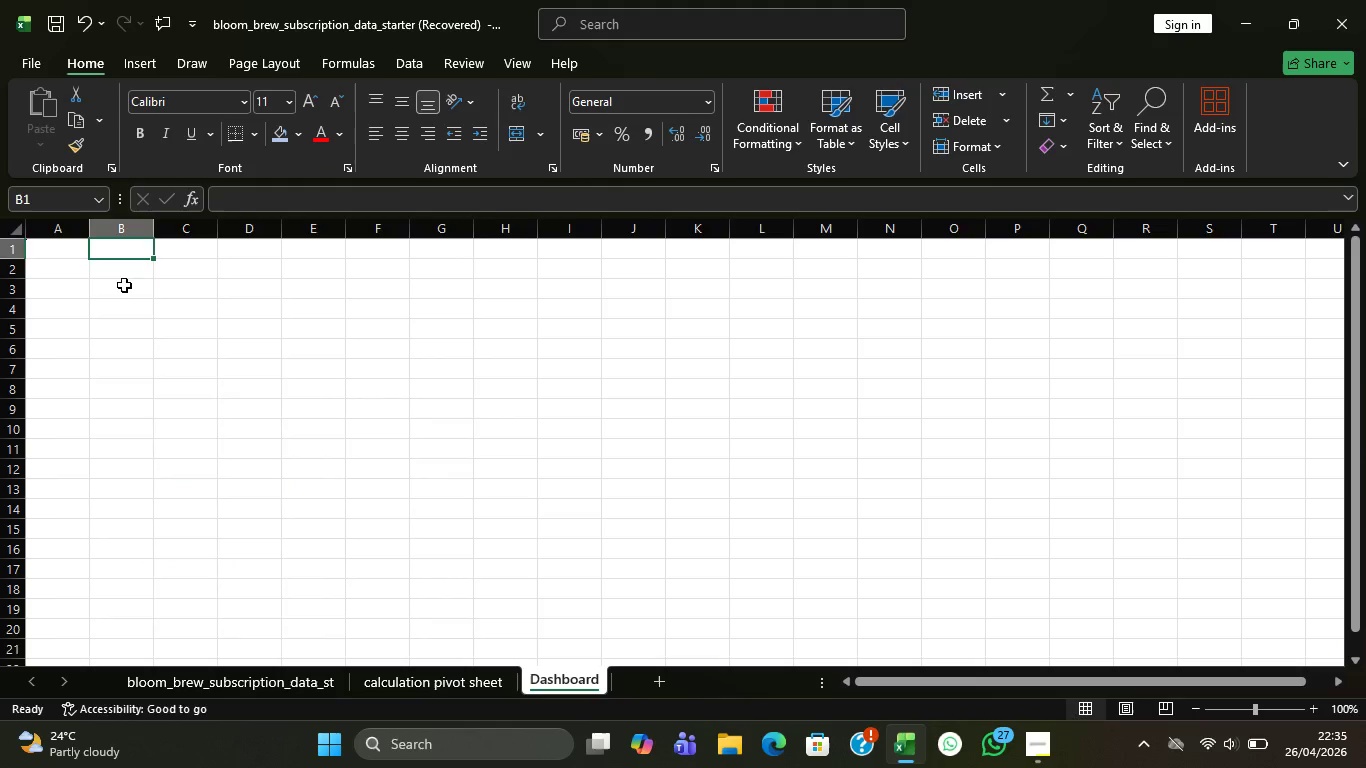 
left_click([122, 275])
 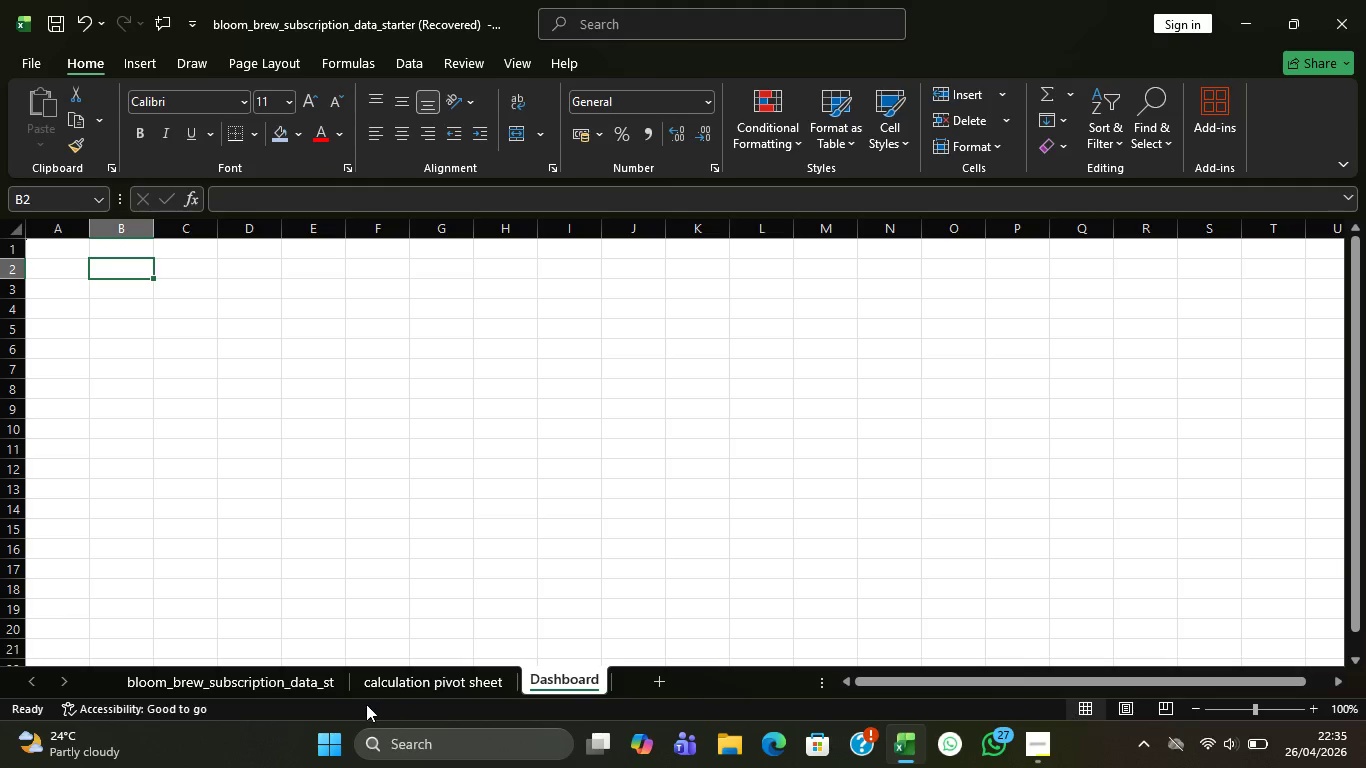 
left_click([308, 690])
 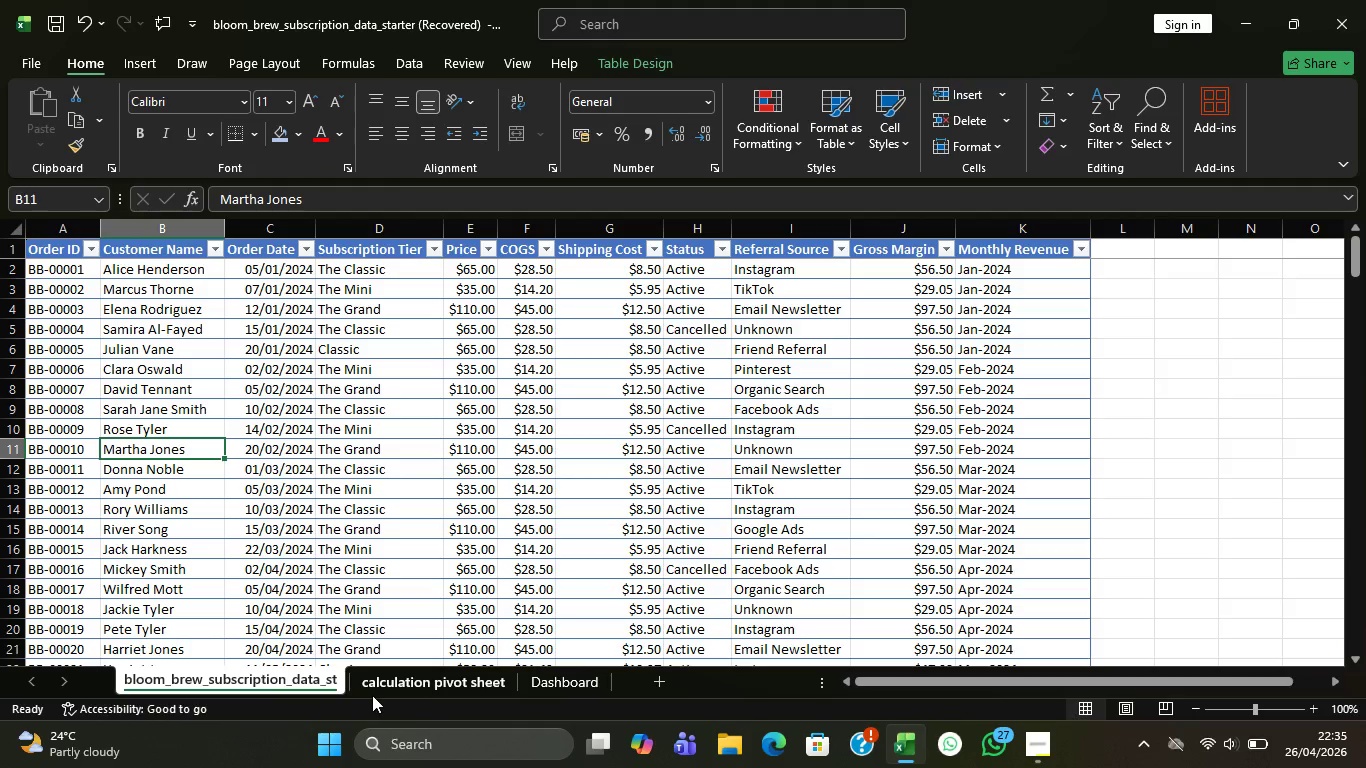 
left_click([383, 684])
 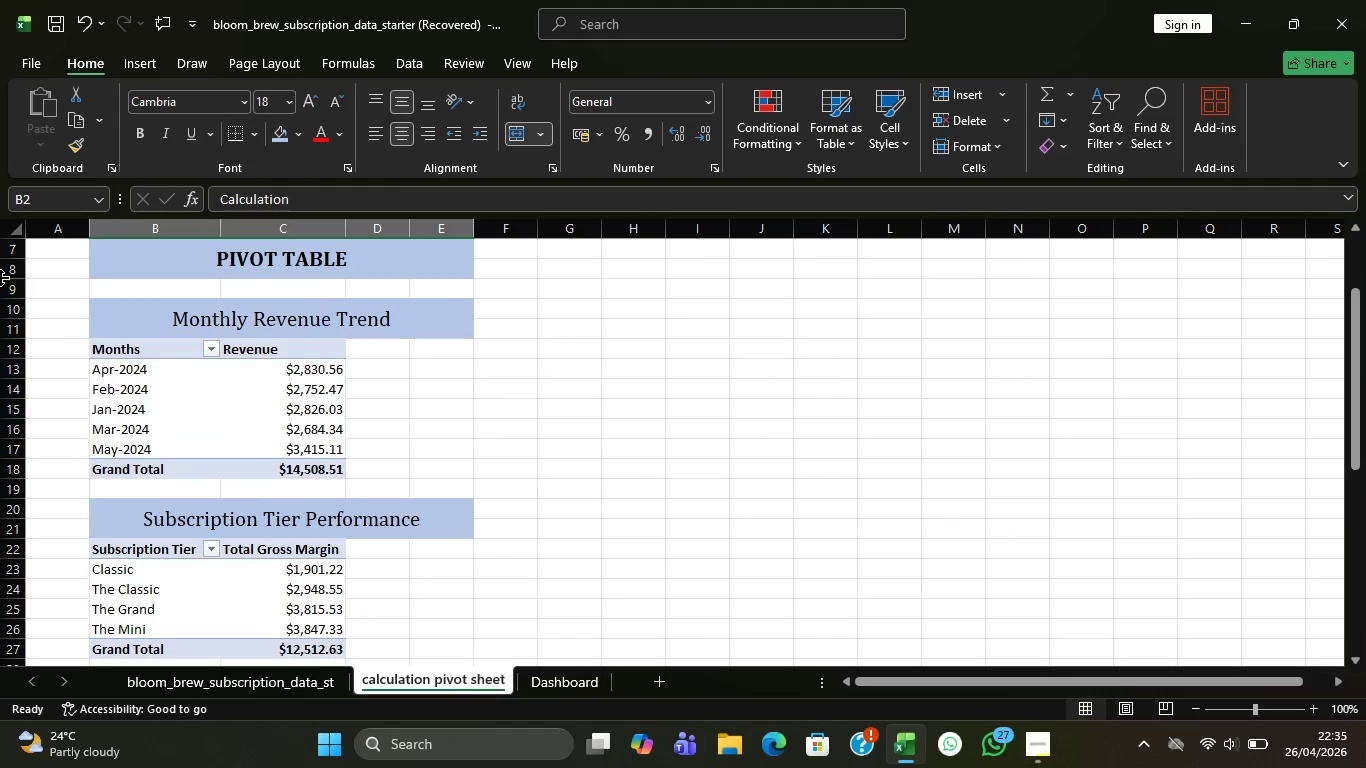 
scroll: coordinate [229, 384], scroll_direction: up, amount: 6.0
 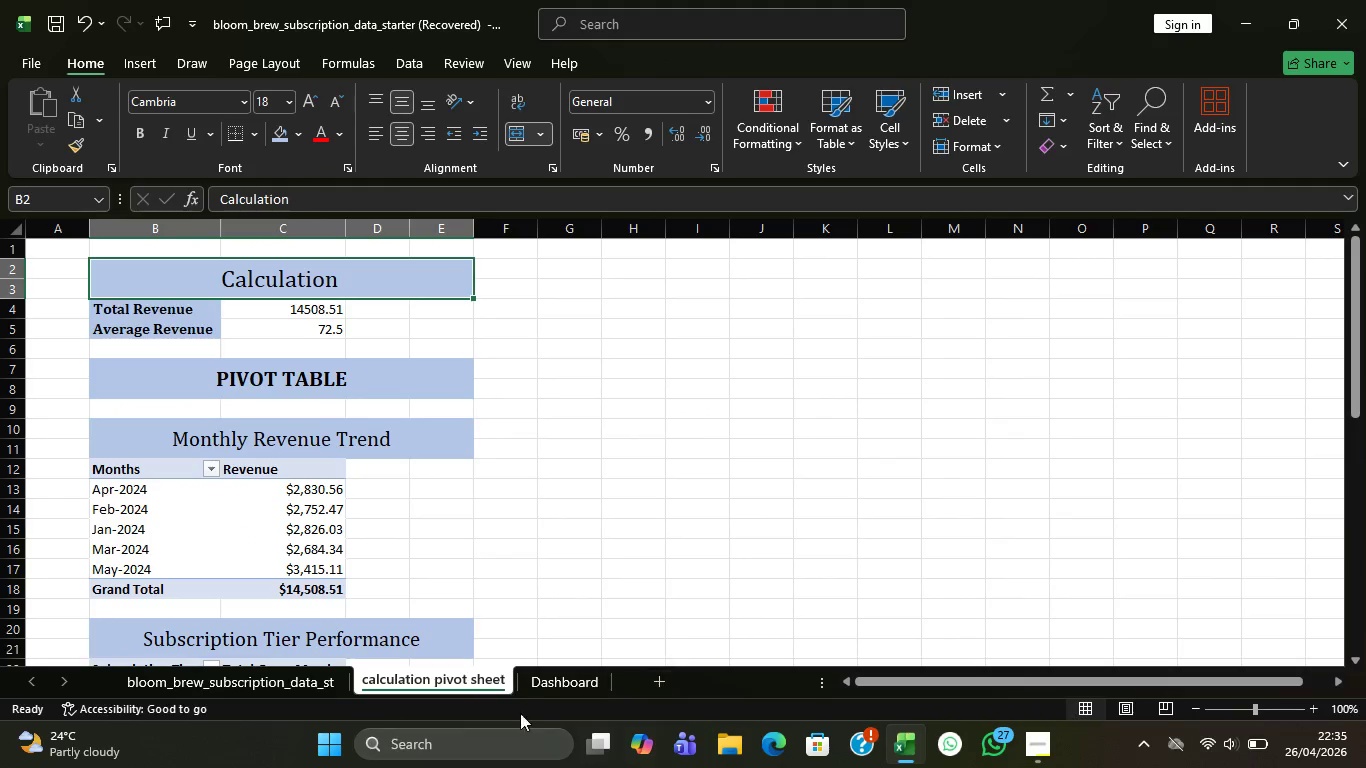 
left_click([529, 685])
 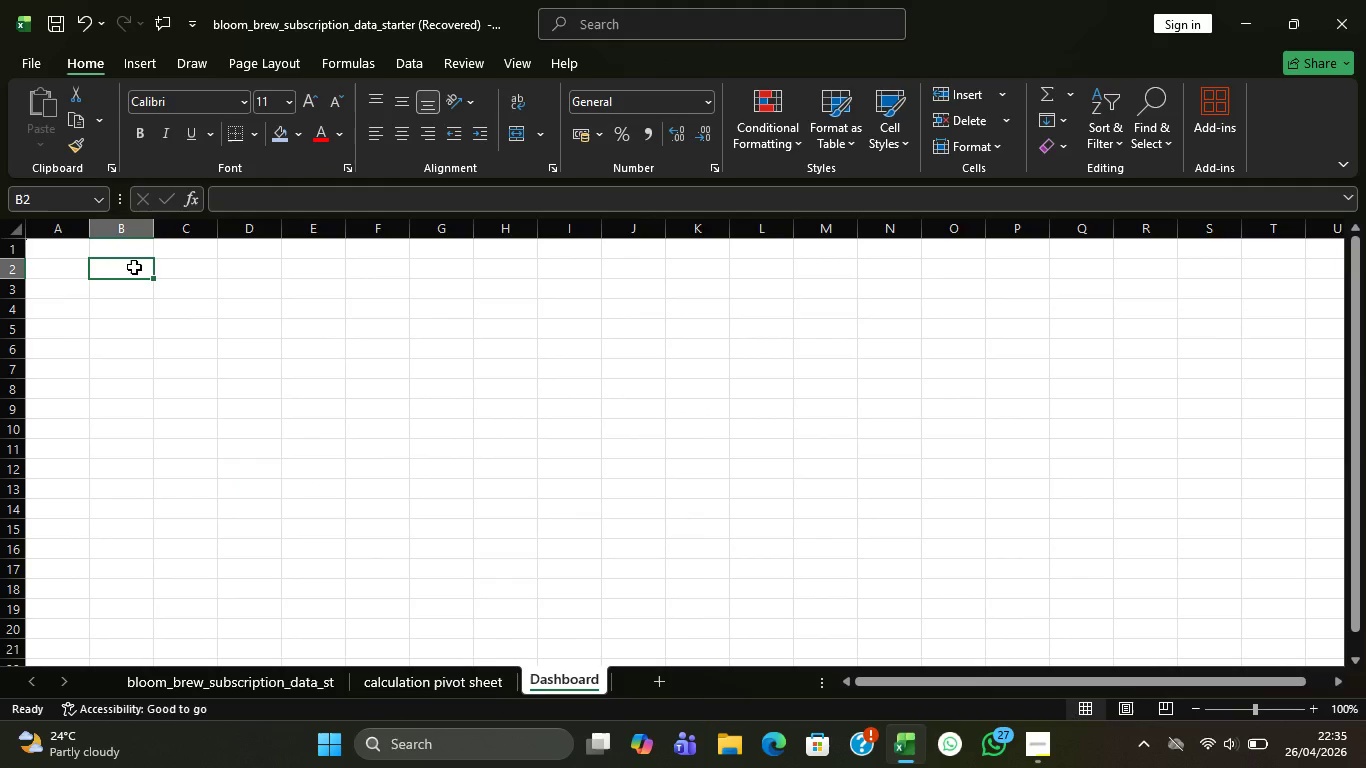 
wait(8.59)
 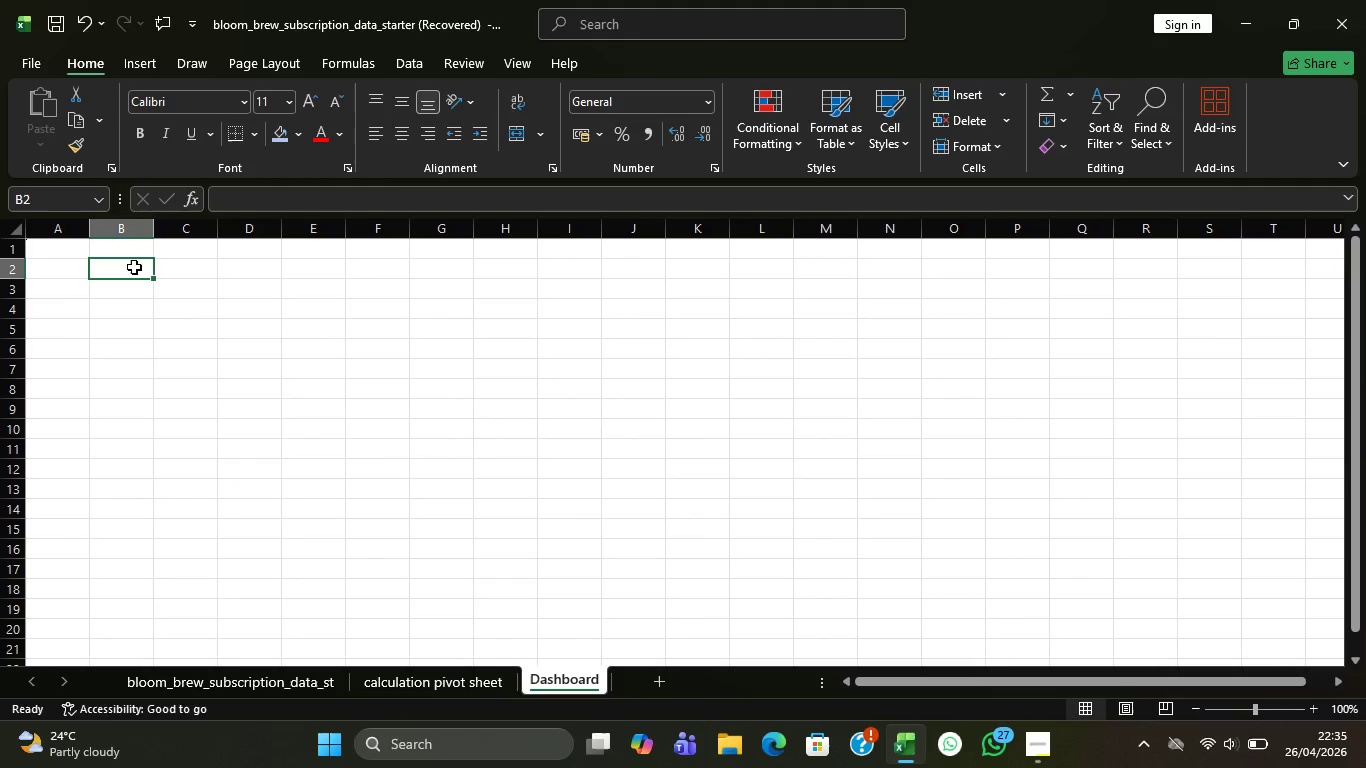 
left_click([1035, 654])